 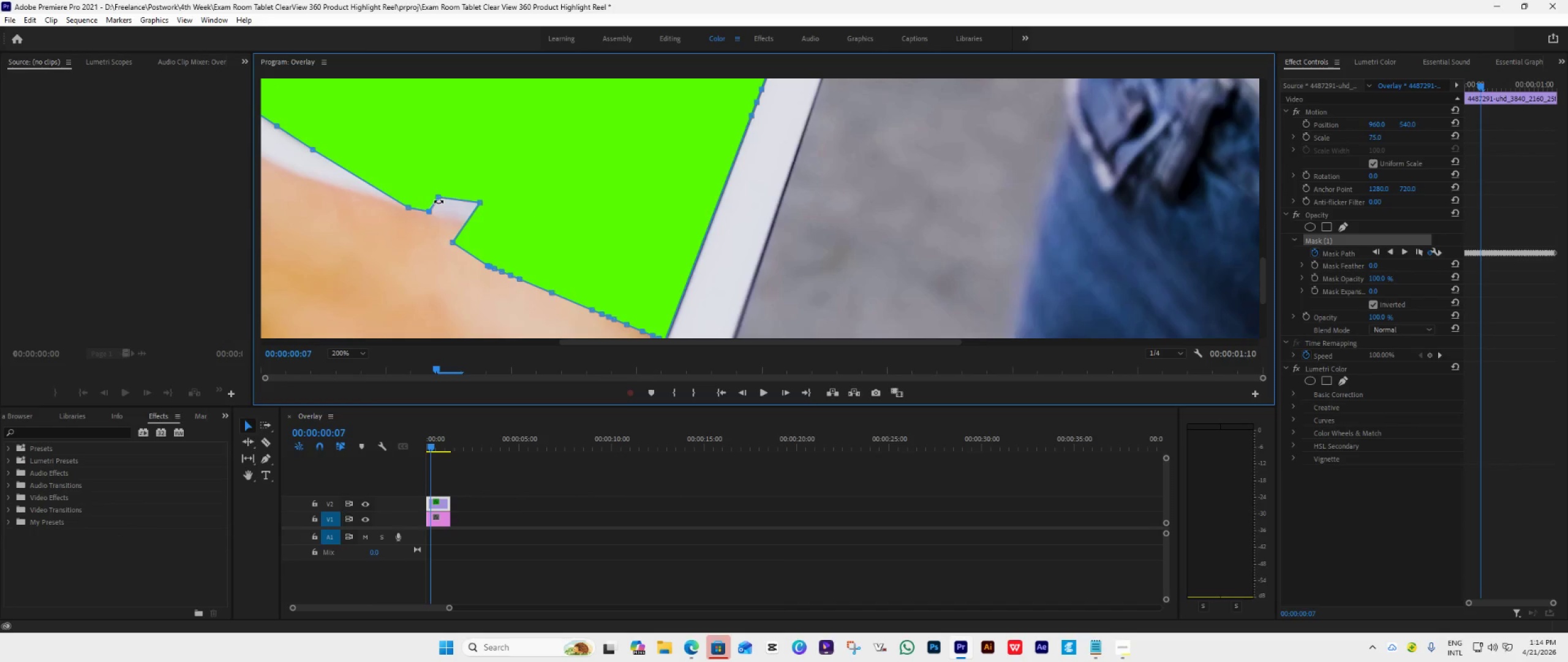 
left_click_drag(start_coordinate=[440, 196], to_coordinate=[446, 215])
 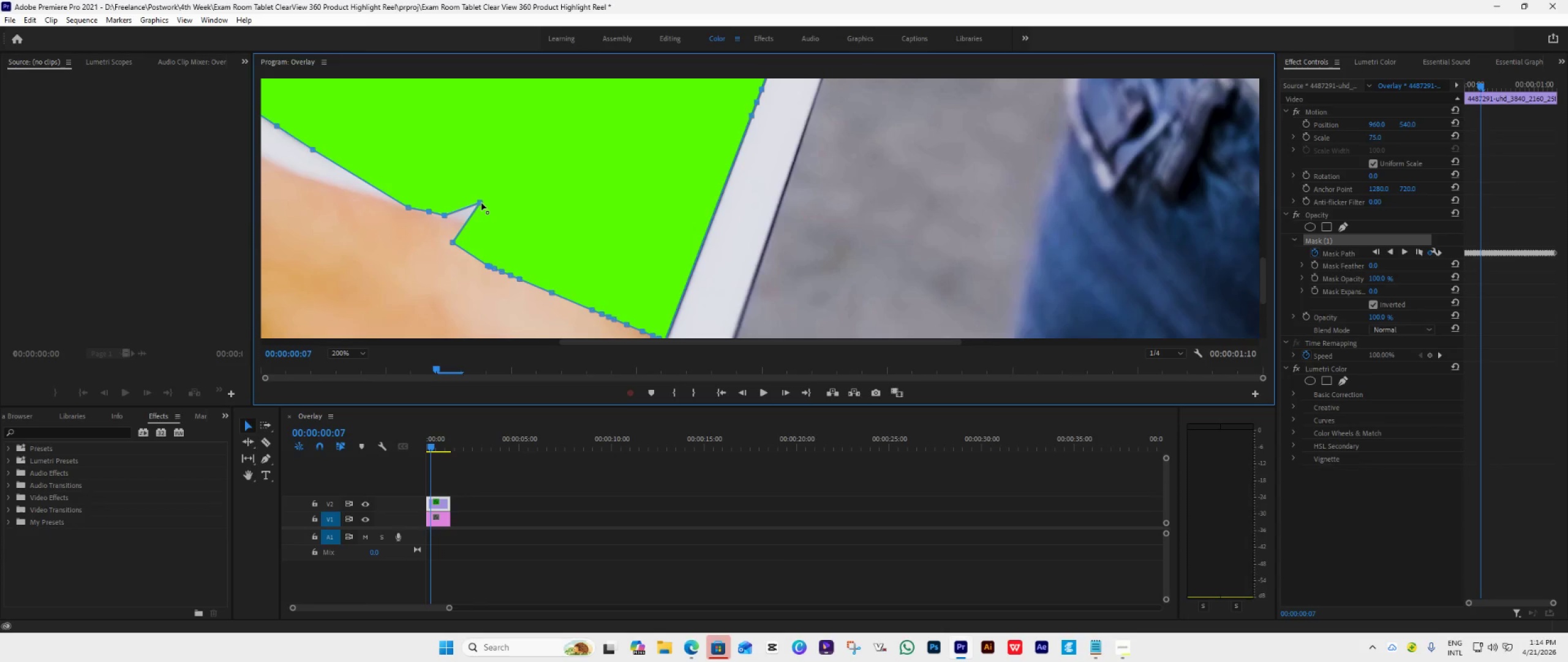 
left_click_drag(start_coordinate=[481, 202], to_coordinate=[461, 218])
 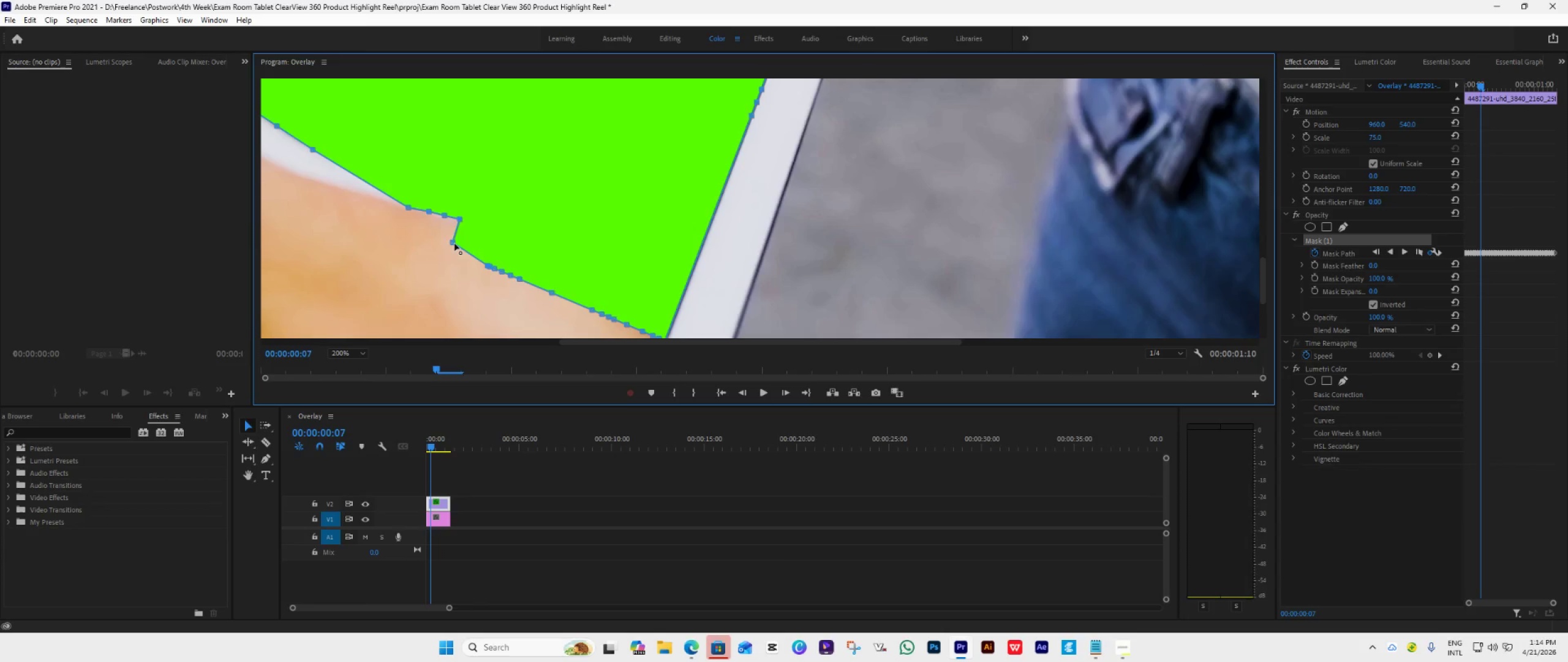 
left_click_drag(start_coordinate=[453, 243], to_coordinate=[476, 227])
 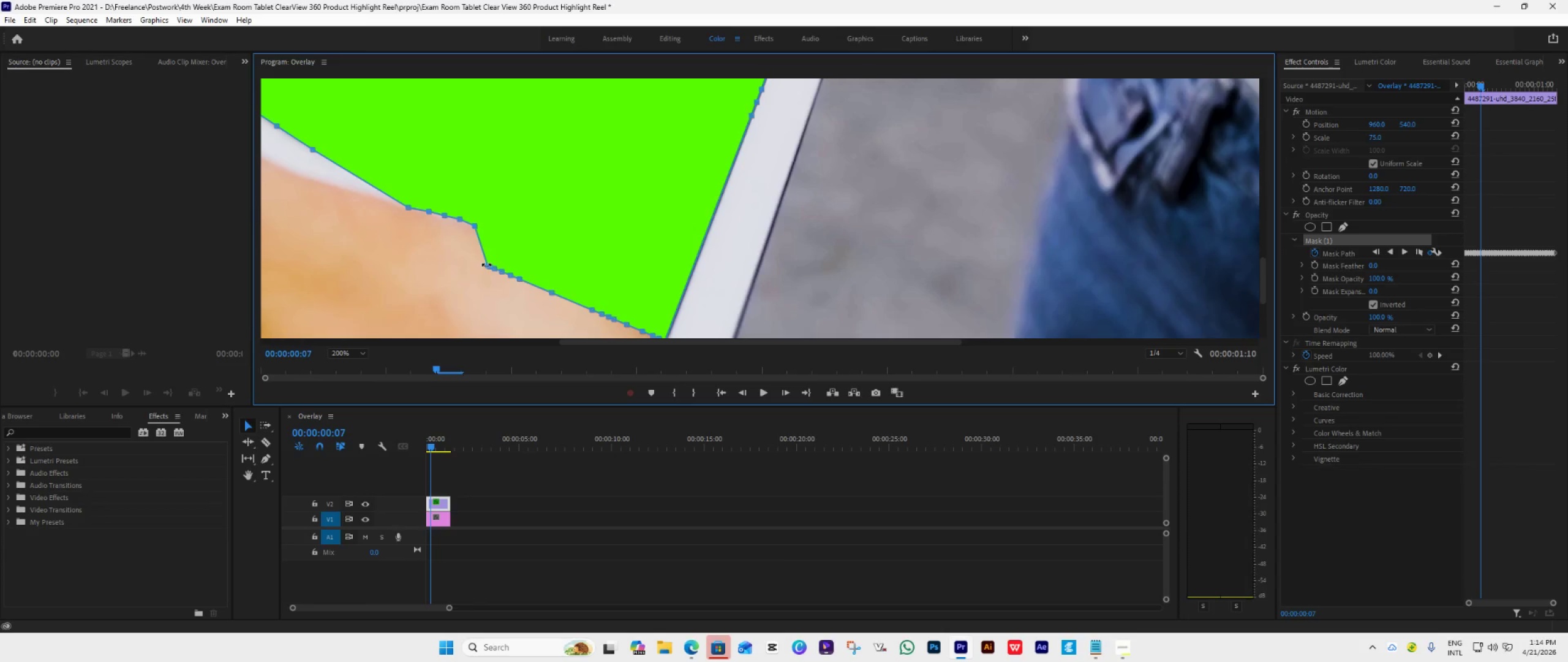 
left_click([486, 265])
 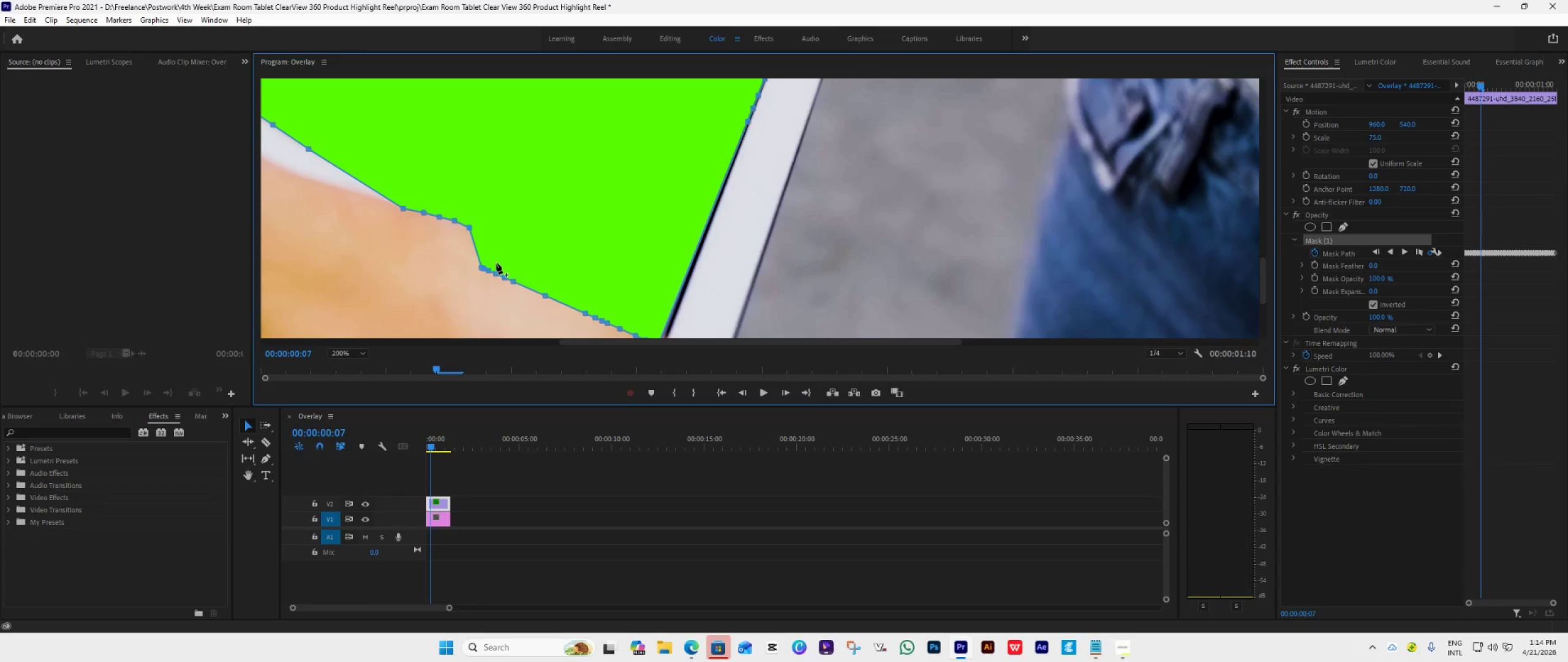 
key(Control+Z)
 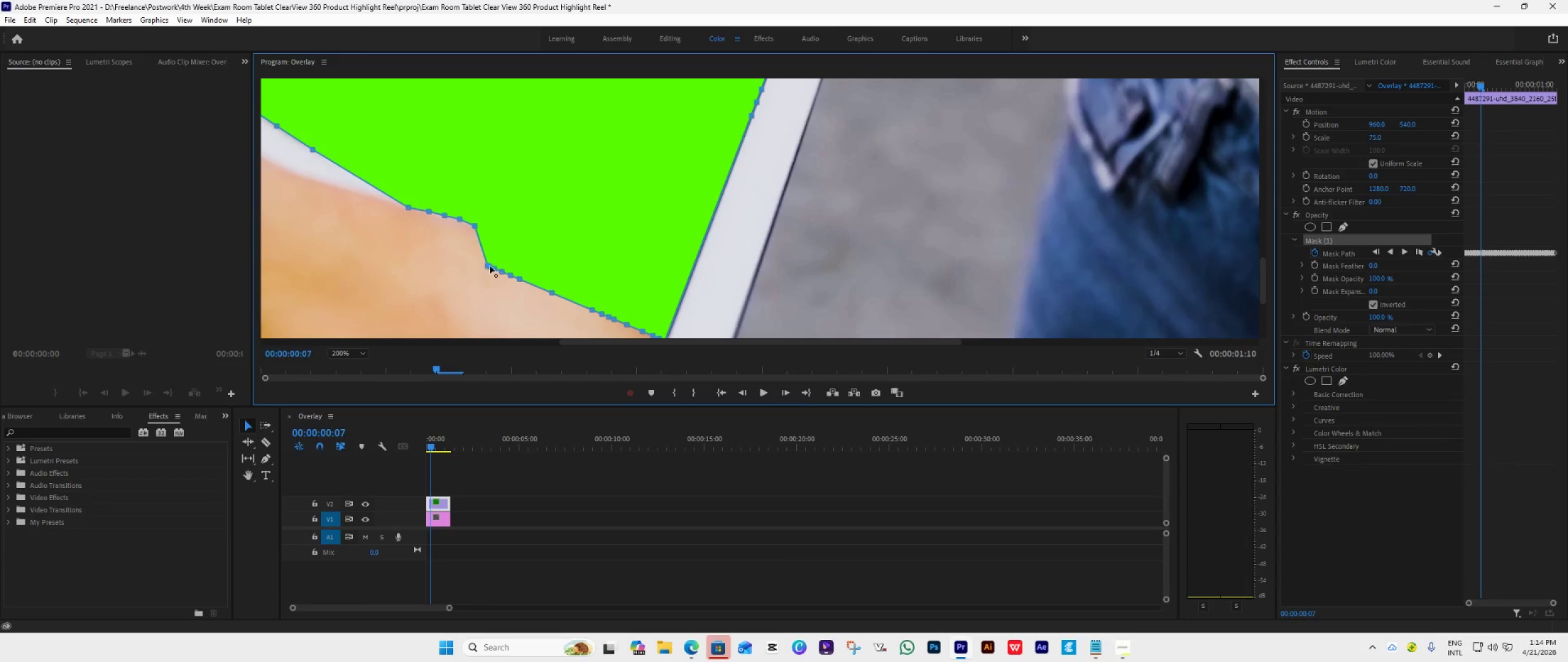 
left_click_drag(start_coordinate=[493, 266], to_coordinate=[554, 235])
 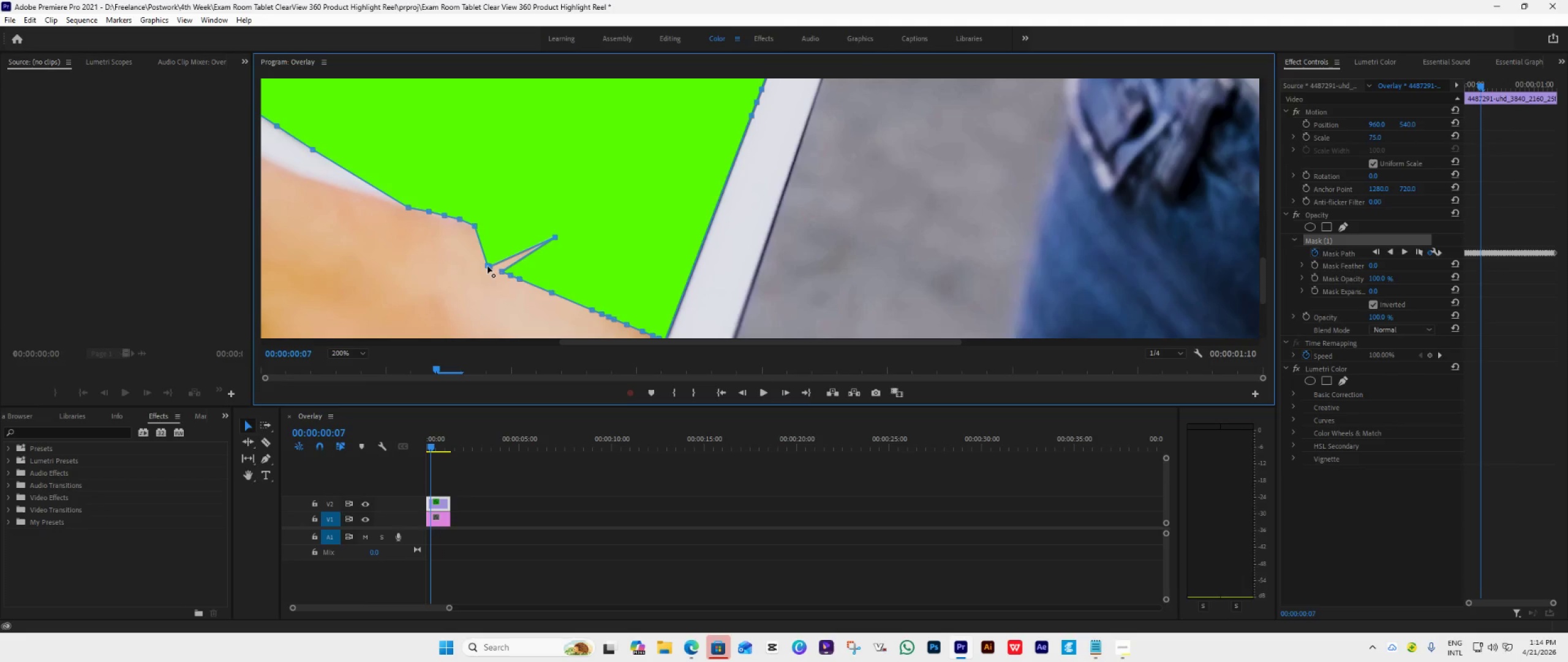 
left_click_drag(start_coordinate=[490, 263], to_coordinate=[543, 210])
 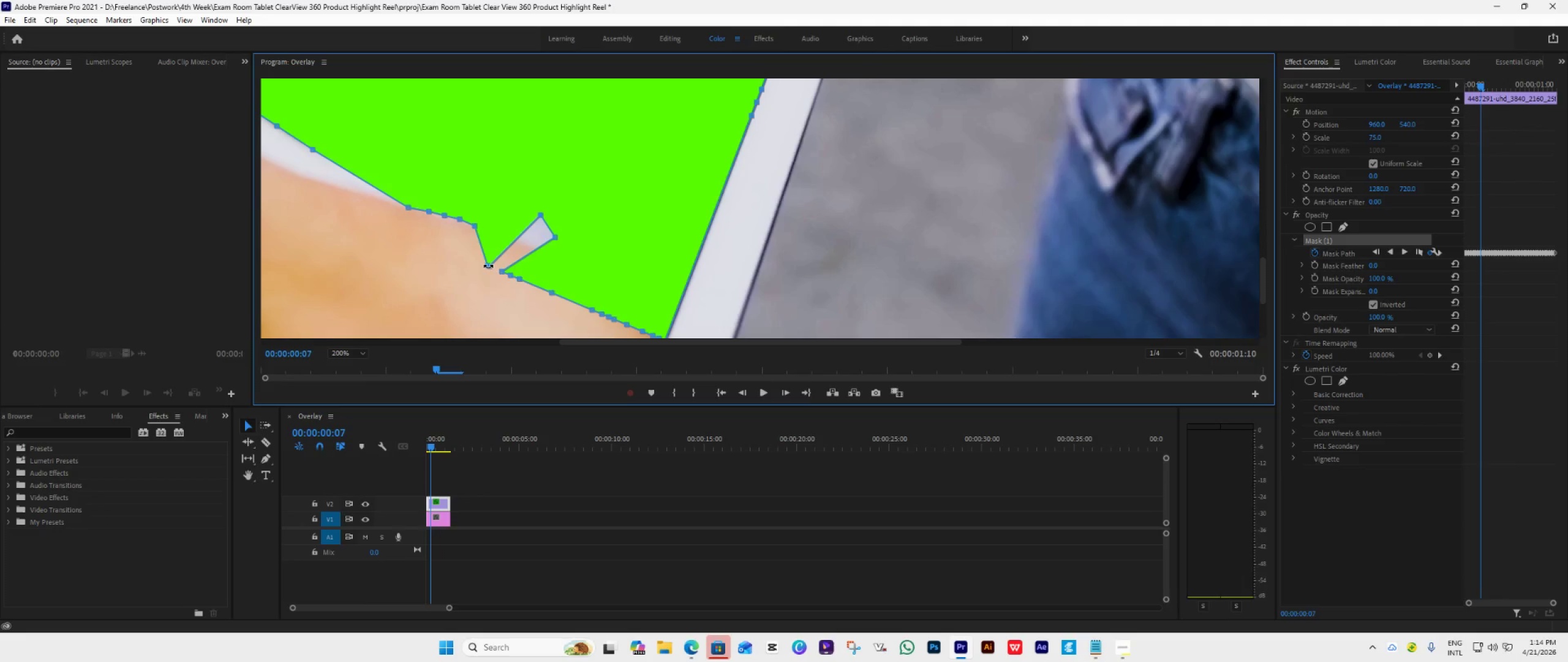 
left_click([488, 267])
 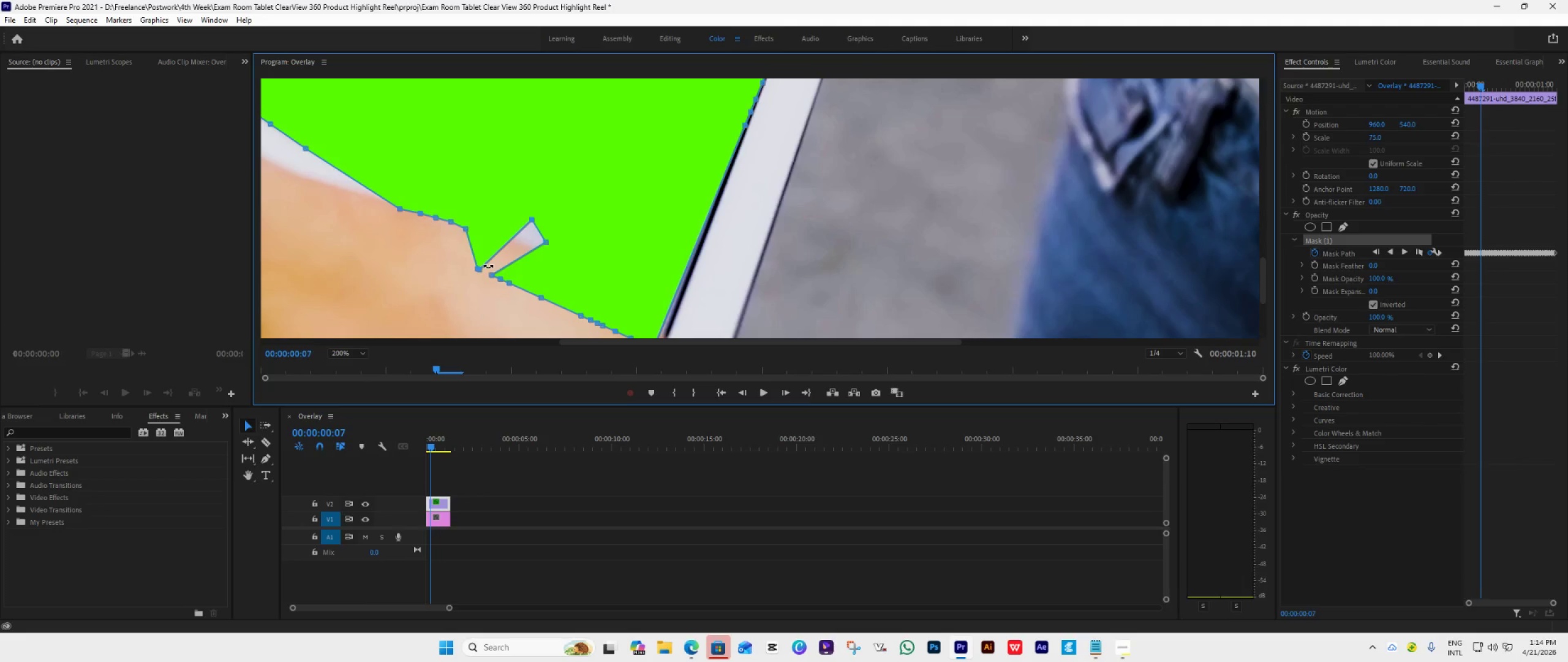 
key(Control+Z)
 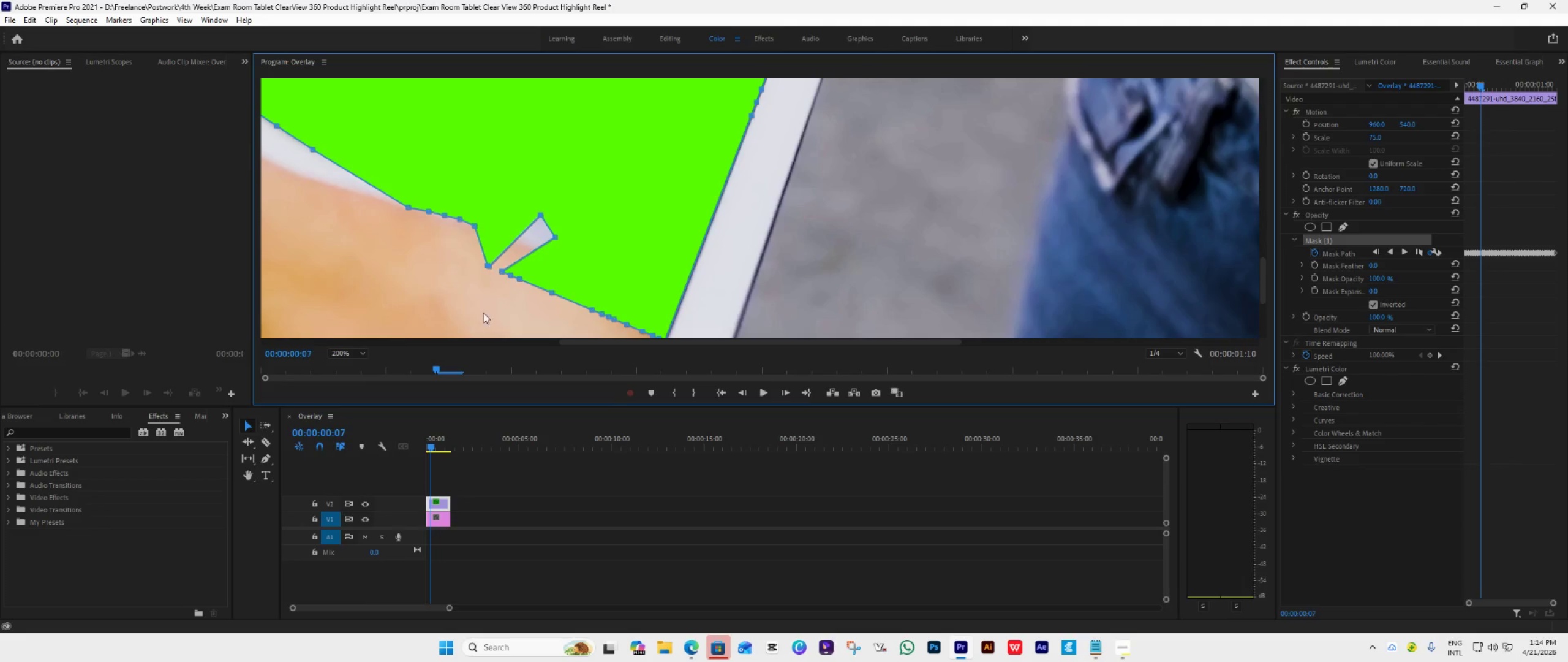 
left_click([344, 351])
 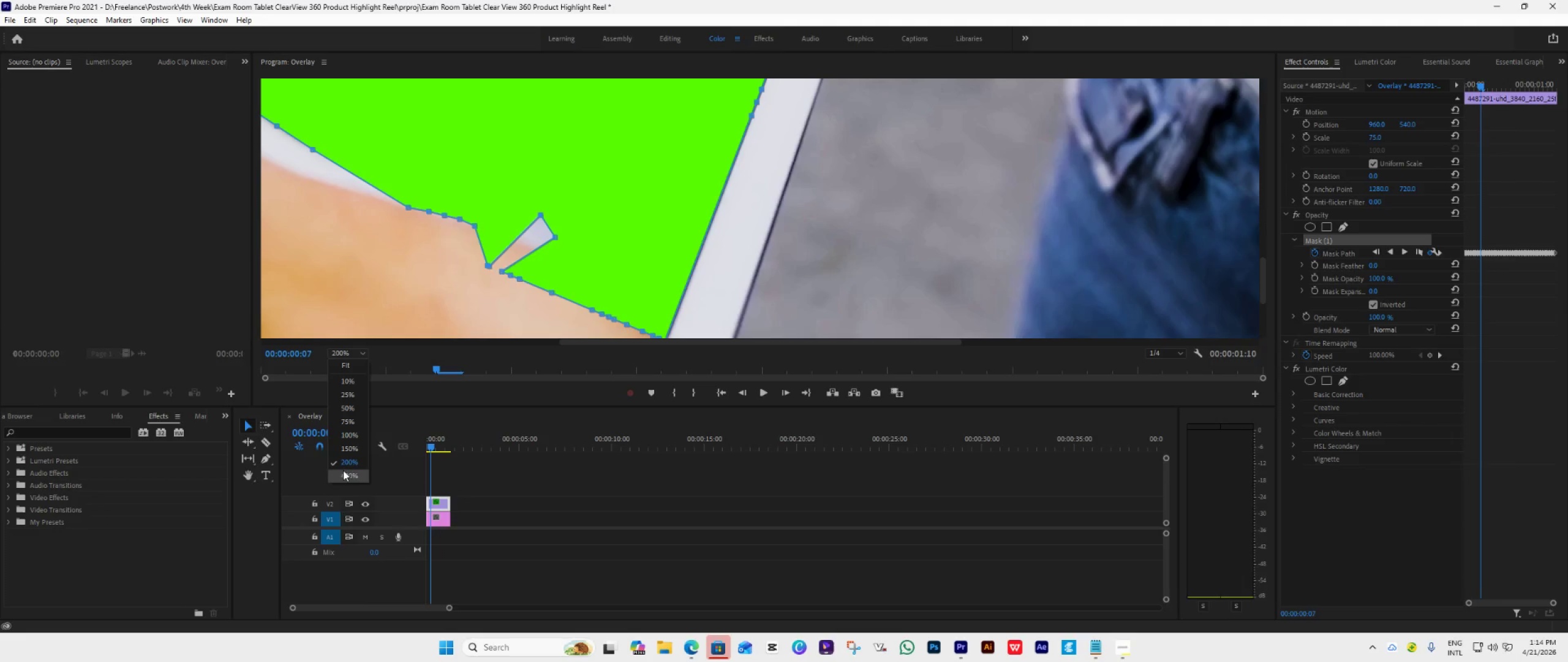 
left_click([345, 471])
 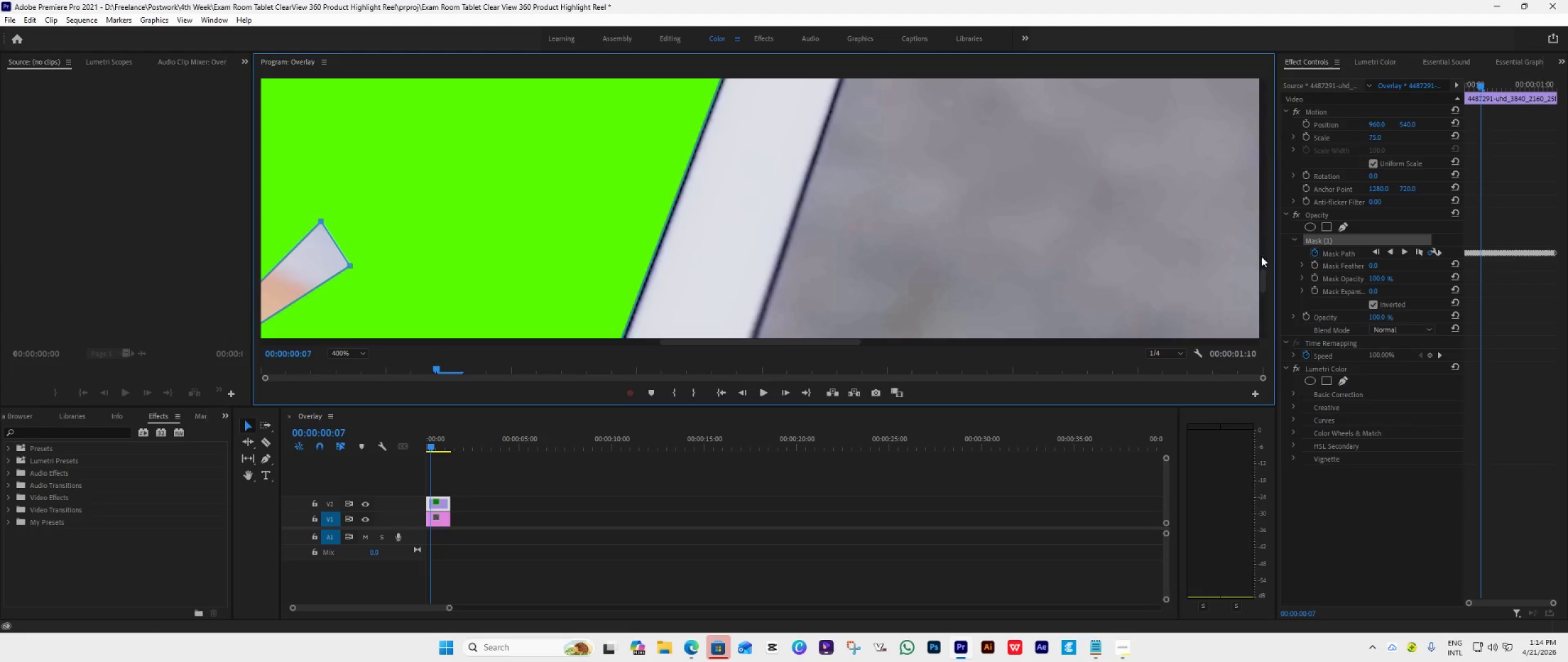 
left_click_drag(start_coordinate=[1265, 273], to_coordinate=[1262, 295])
 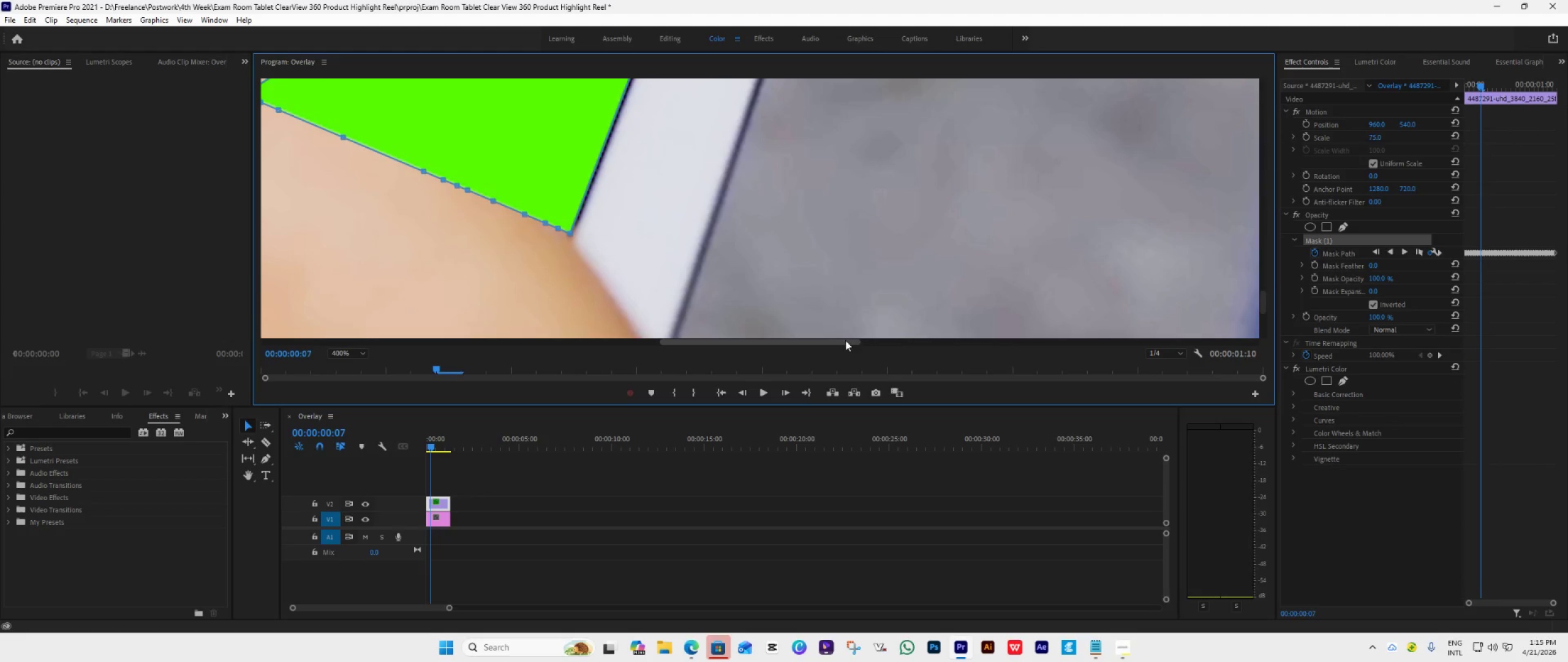 
left_click_drag(start_coordinate=[842, 340], to_coordinate=[729, 335])
 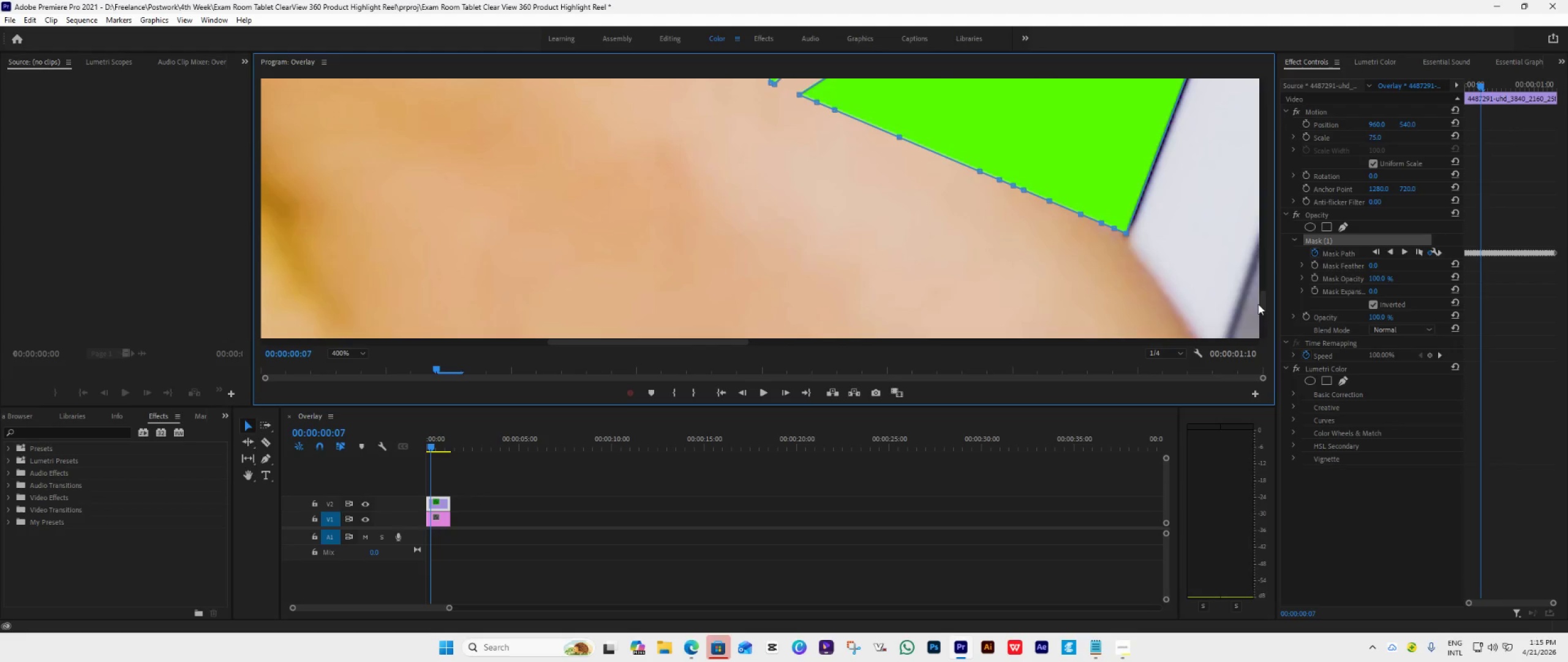 
left_click_drag(start_coordinate=[1263, 302], to_coordinate=[1264, 283])
 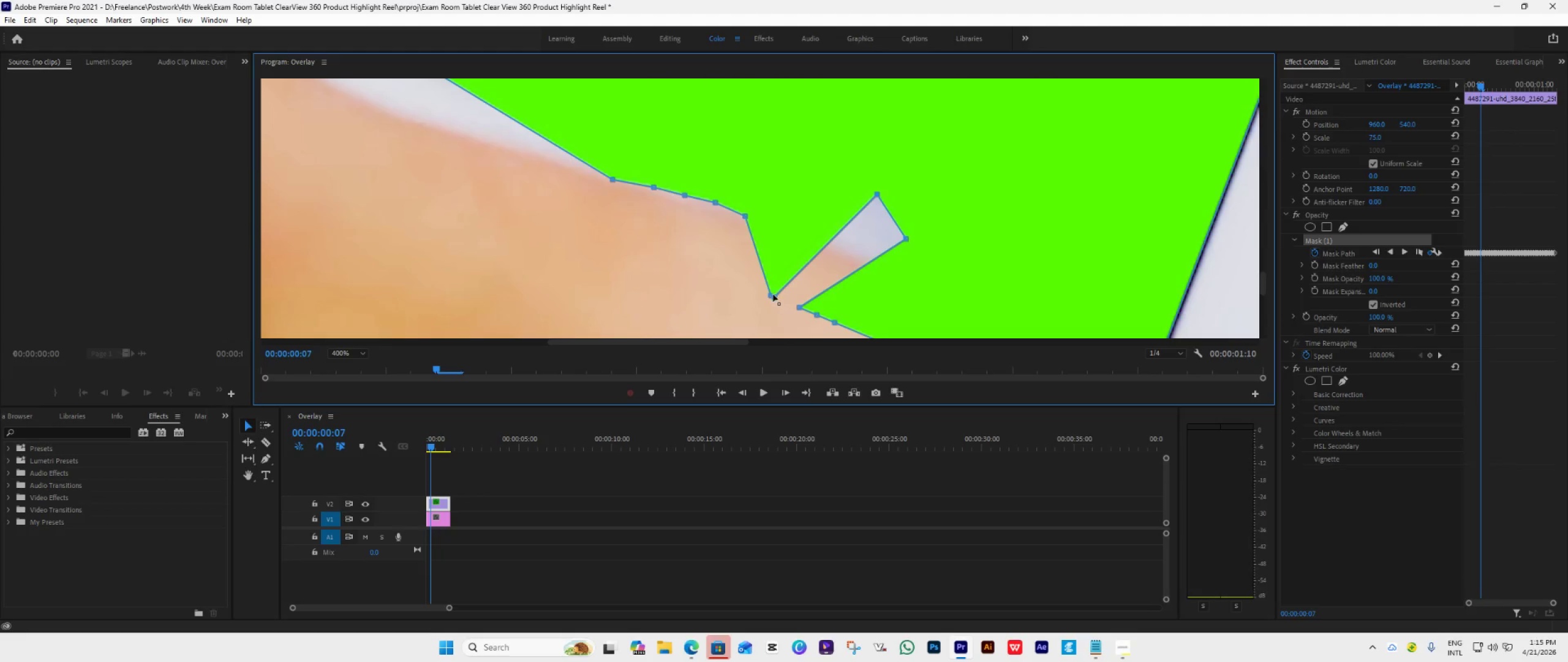 
left_click_drag(start_coordinate=[775, 296], to_coordinate=[832, 204])
 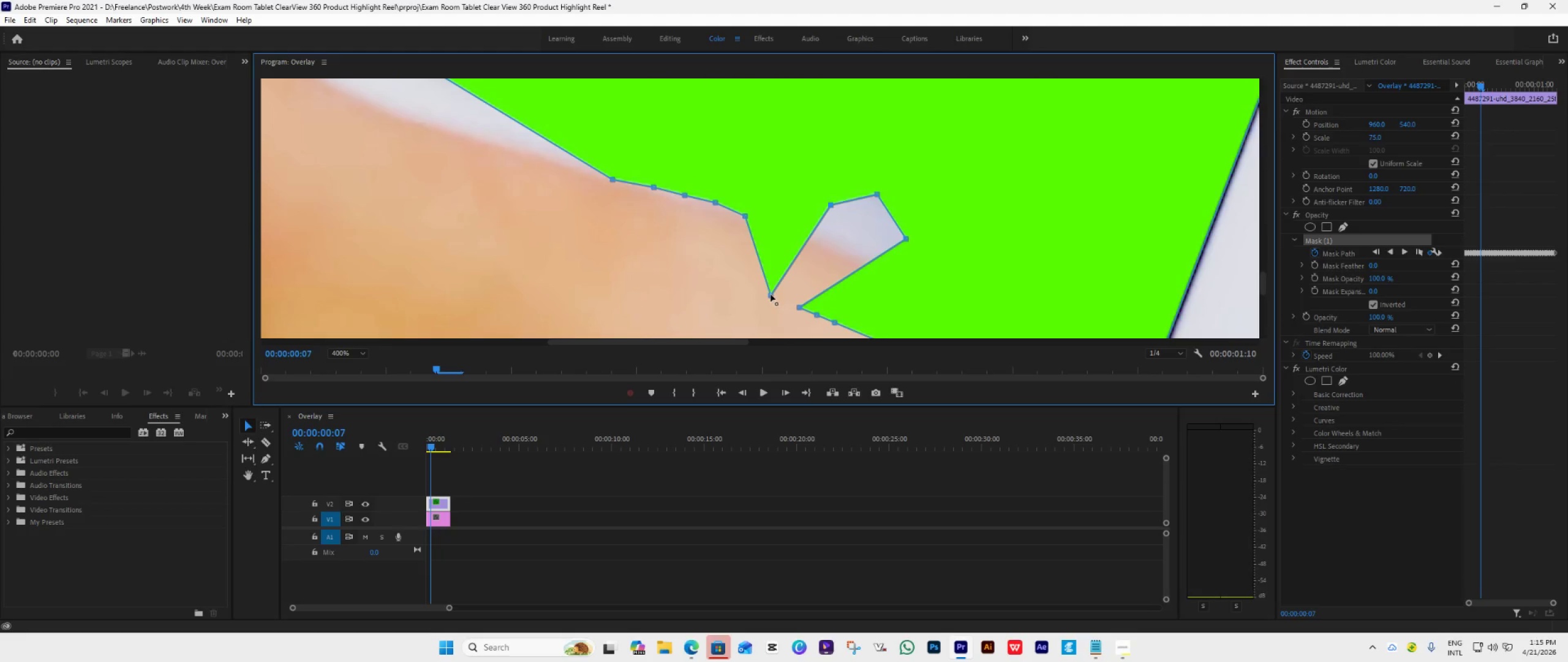 
left_click_drag(start_coordinate=[771, 294], to_coordinate=[779, 224])
 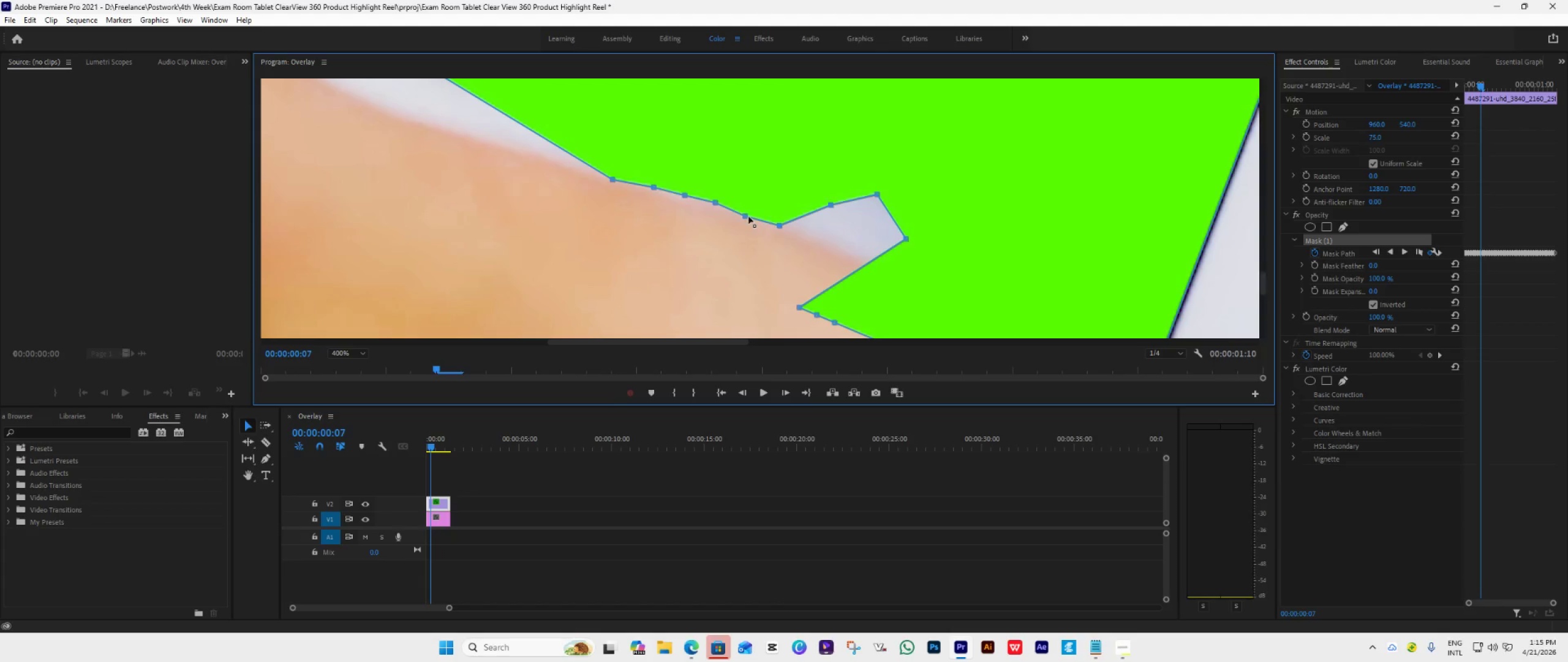 
left_click_drag(start_coordinate=[747, 215], to_coordinate=[748, 210])
 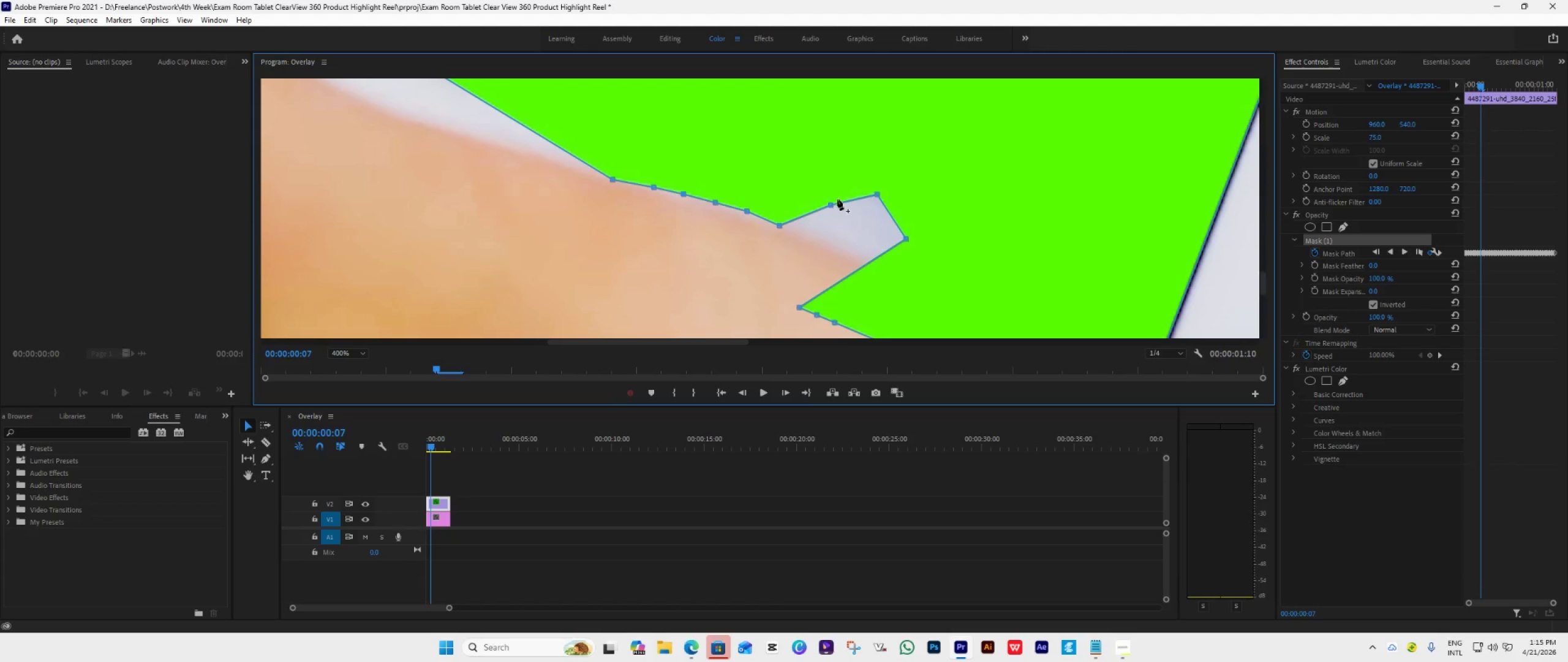 
left_click_drag(start_coordinate=[830, 208], to_coordinate=[810, 237])
 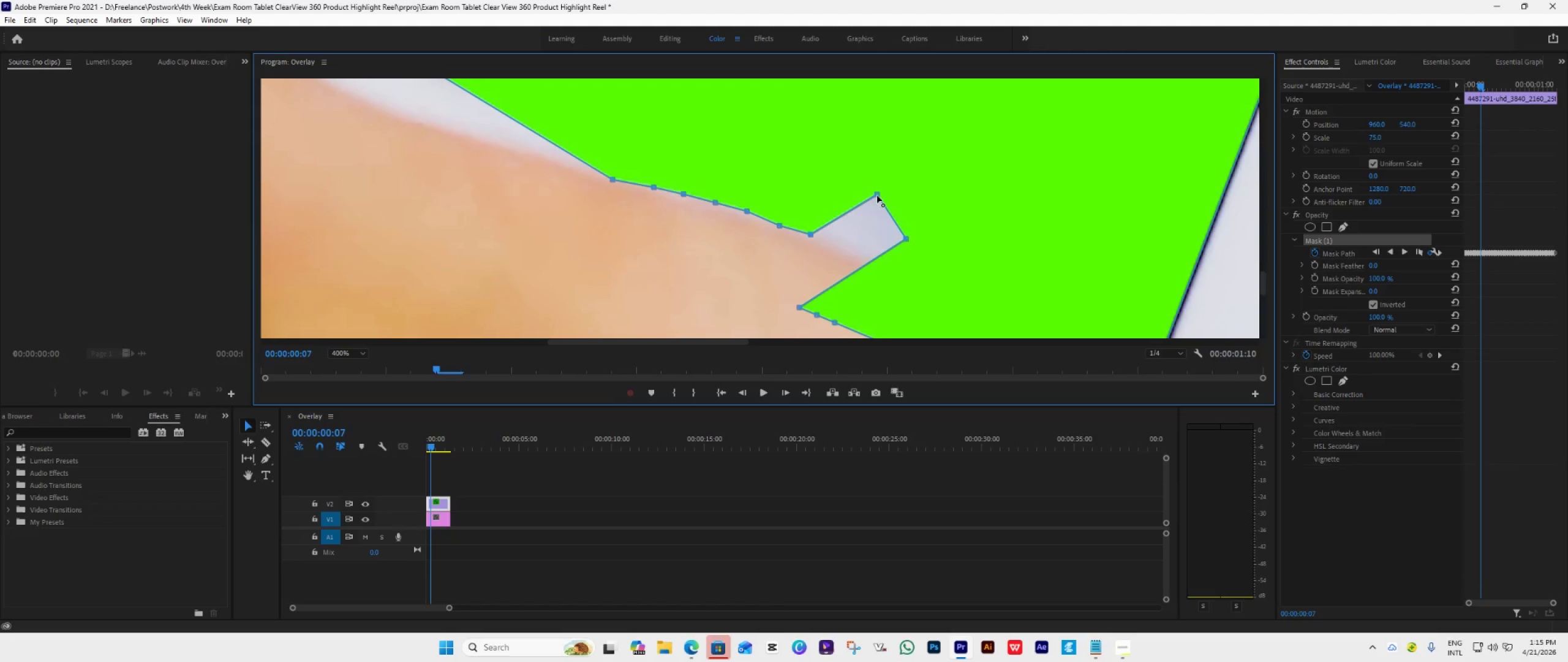 
left_click_drag(start_coordinate=[877, 196], to_coordinate=[828, 244])
 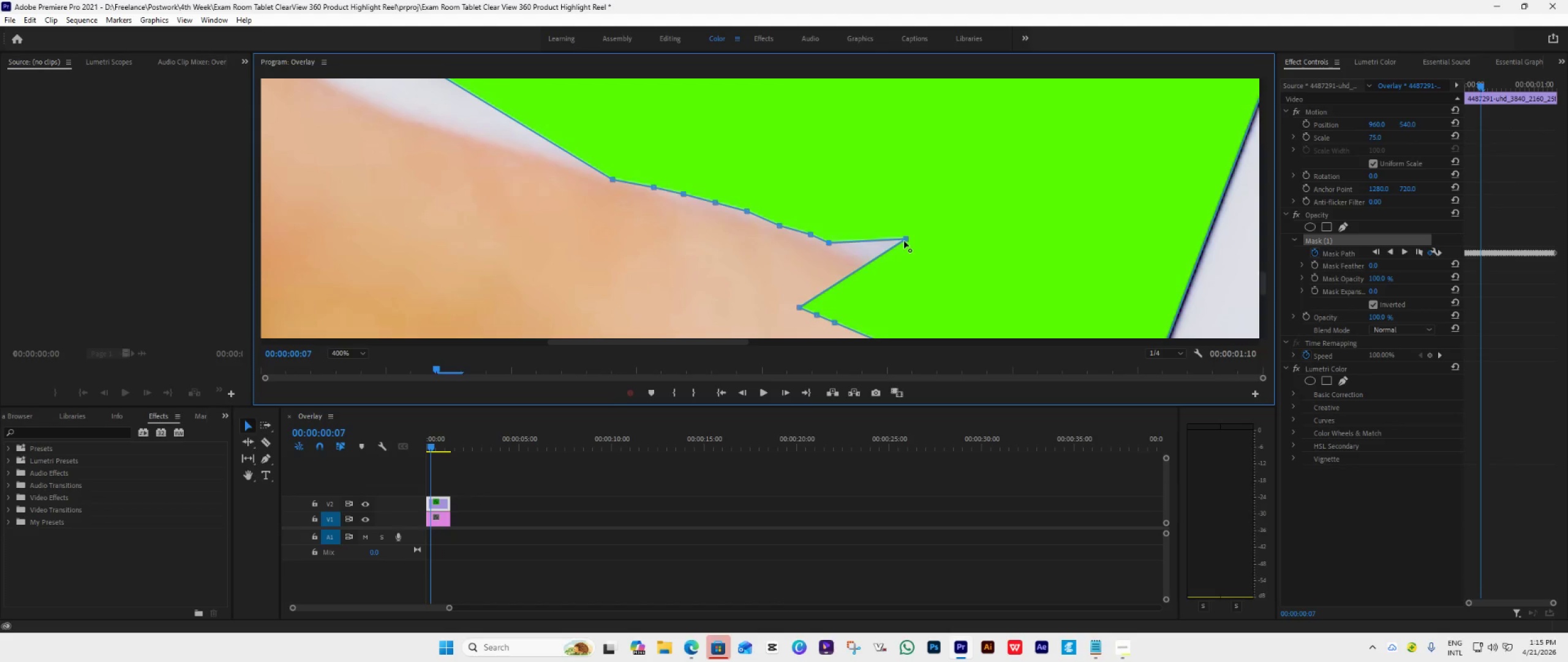 
left_click_drag(start_coordinate=[906, 241], to_coordinate=[853, 255])
 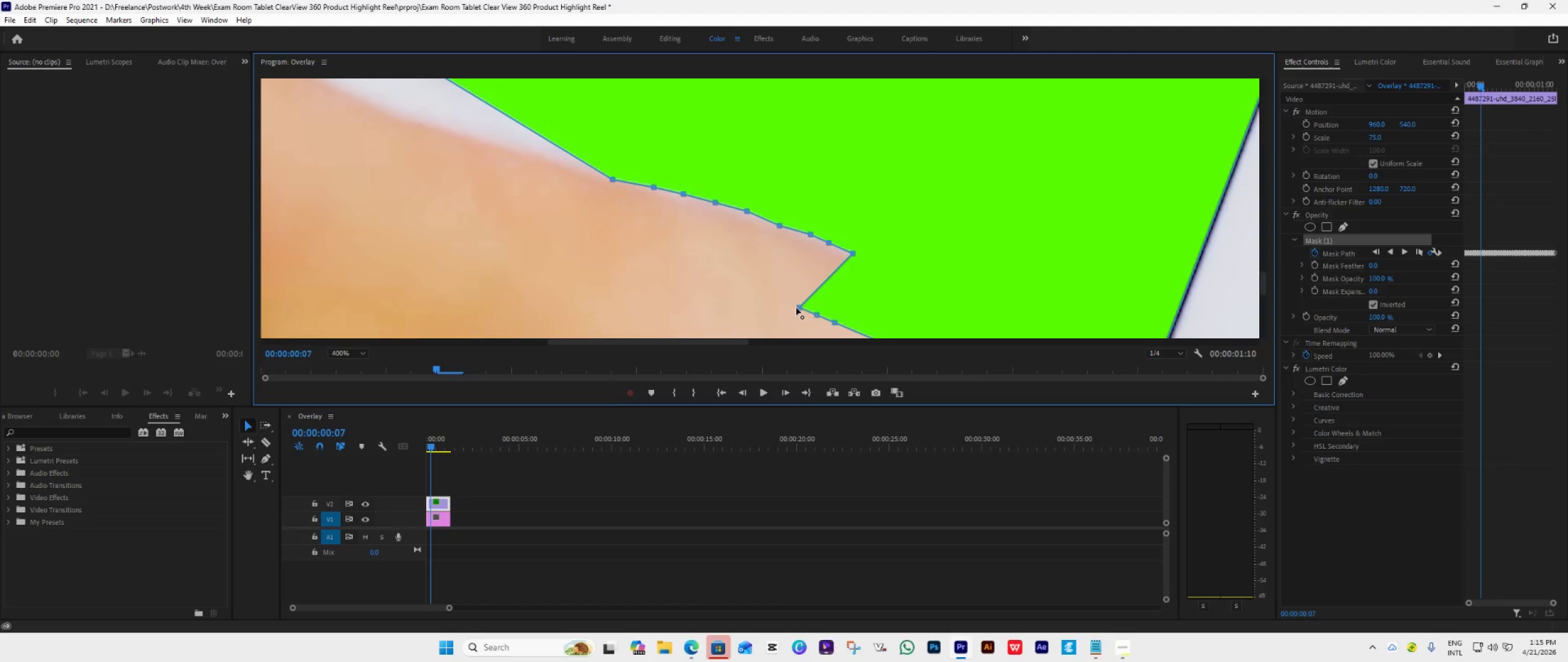 
left_click_drag(start_coordinate=[799, 305], to_coordinate=[886, 265])
 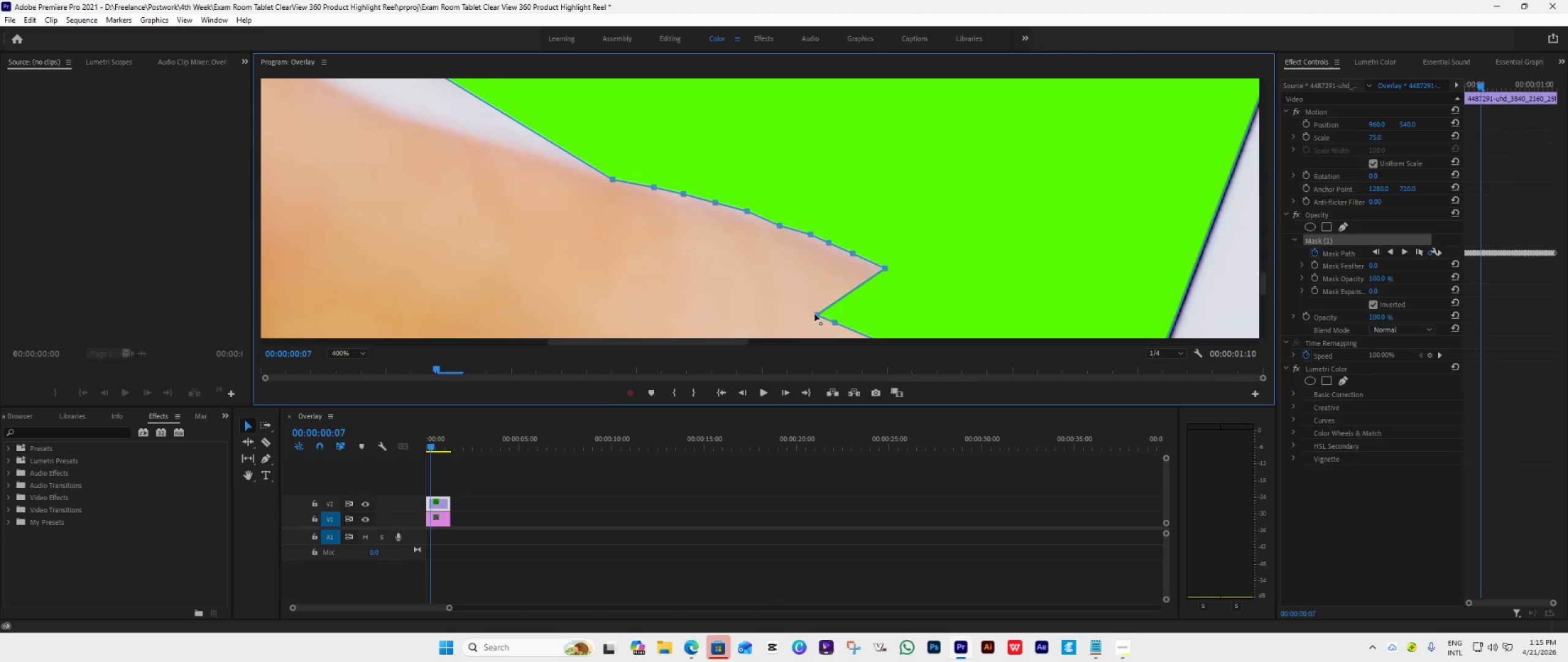 
left_click_drag(start_coordinate=[815, 314], to_coordinate=[914, 280])
 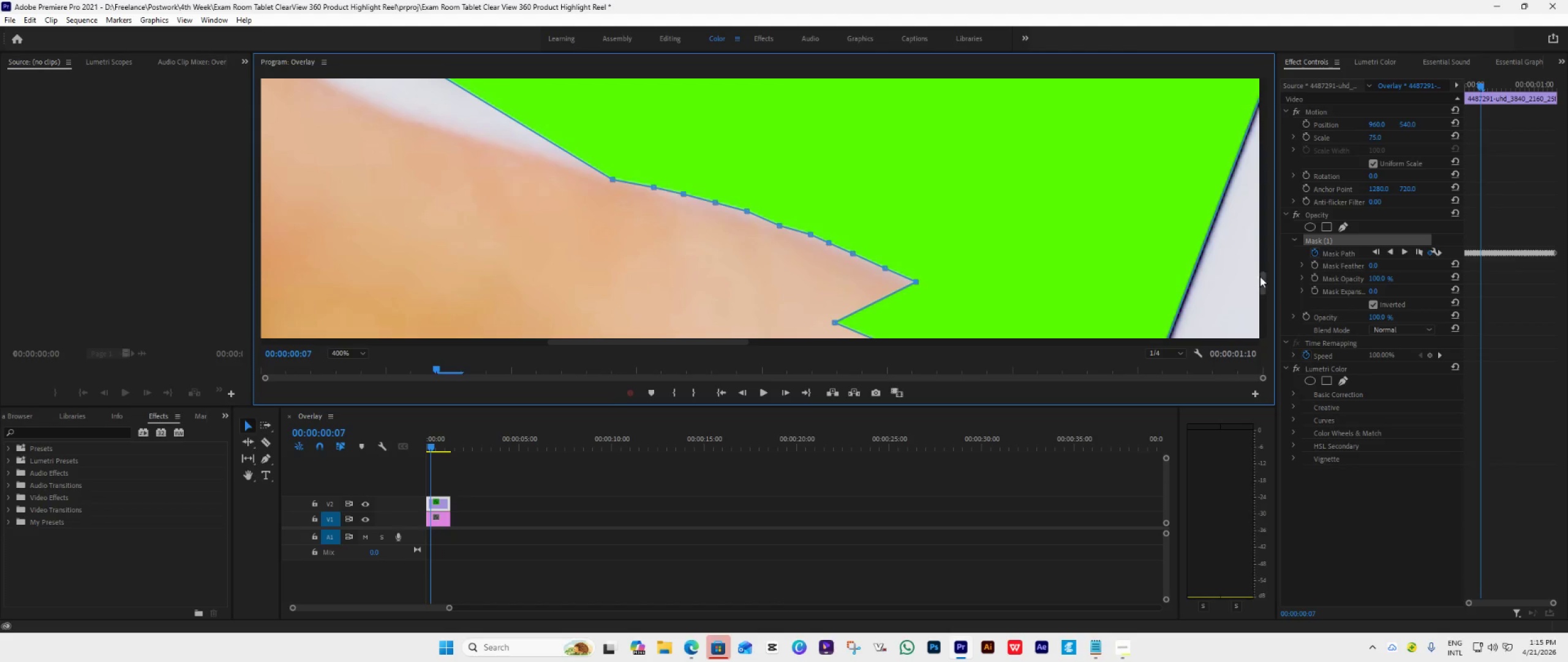 
left_click_drag(start_coordinate=[1261, 280], to_coordinate=[1262, 290])
 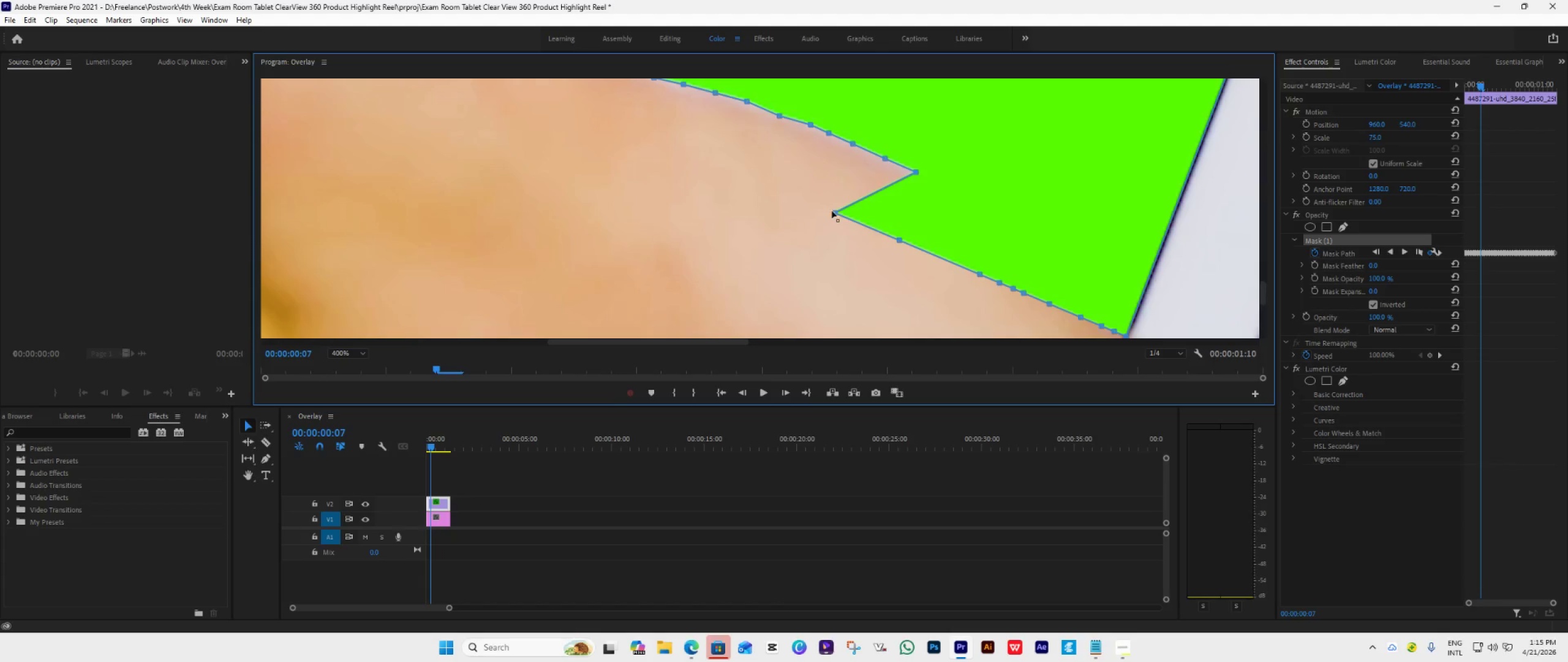 
left_click_drag(start_coordinate=[834, 213], to_coordinate=[941, 185])
 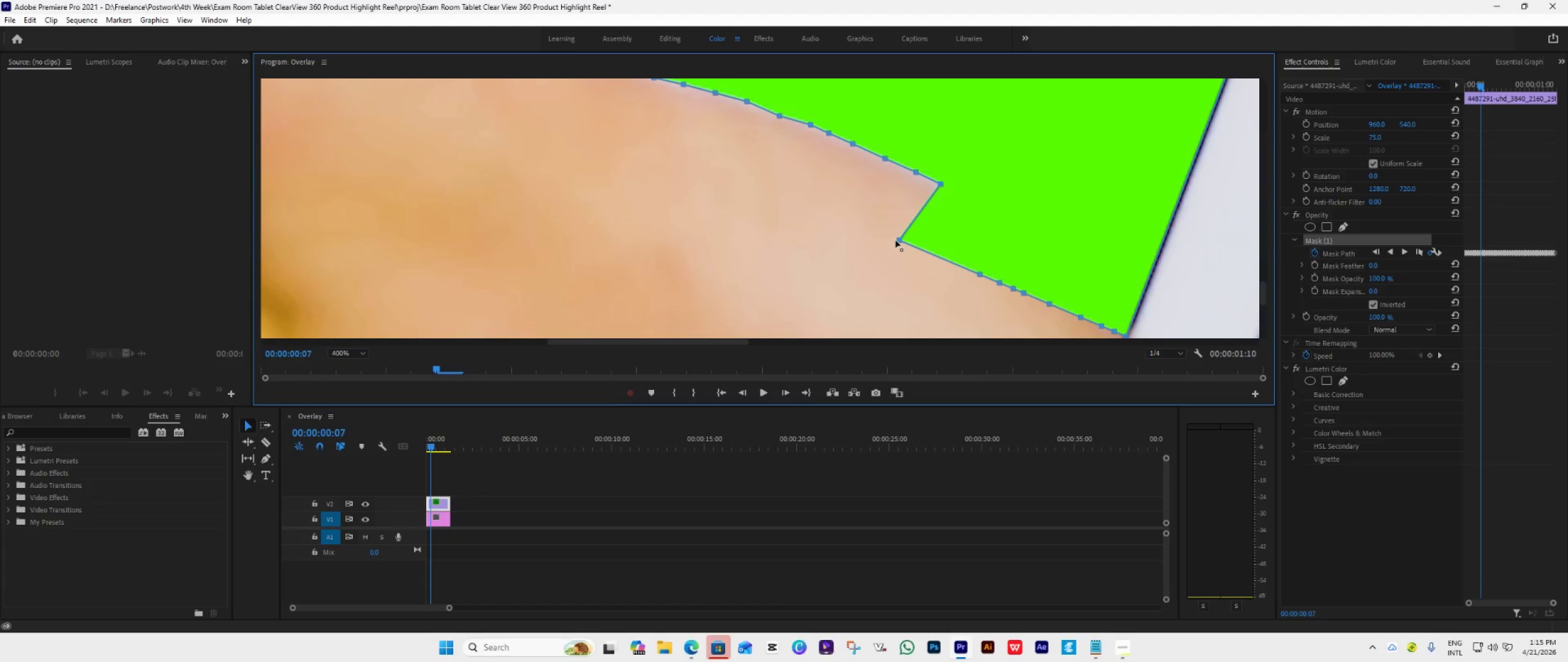 
left_click_drag(start_coordinate=[897, 240], to_coordinate=[967, 199])
 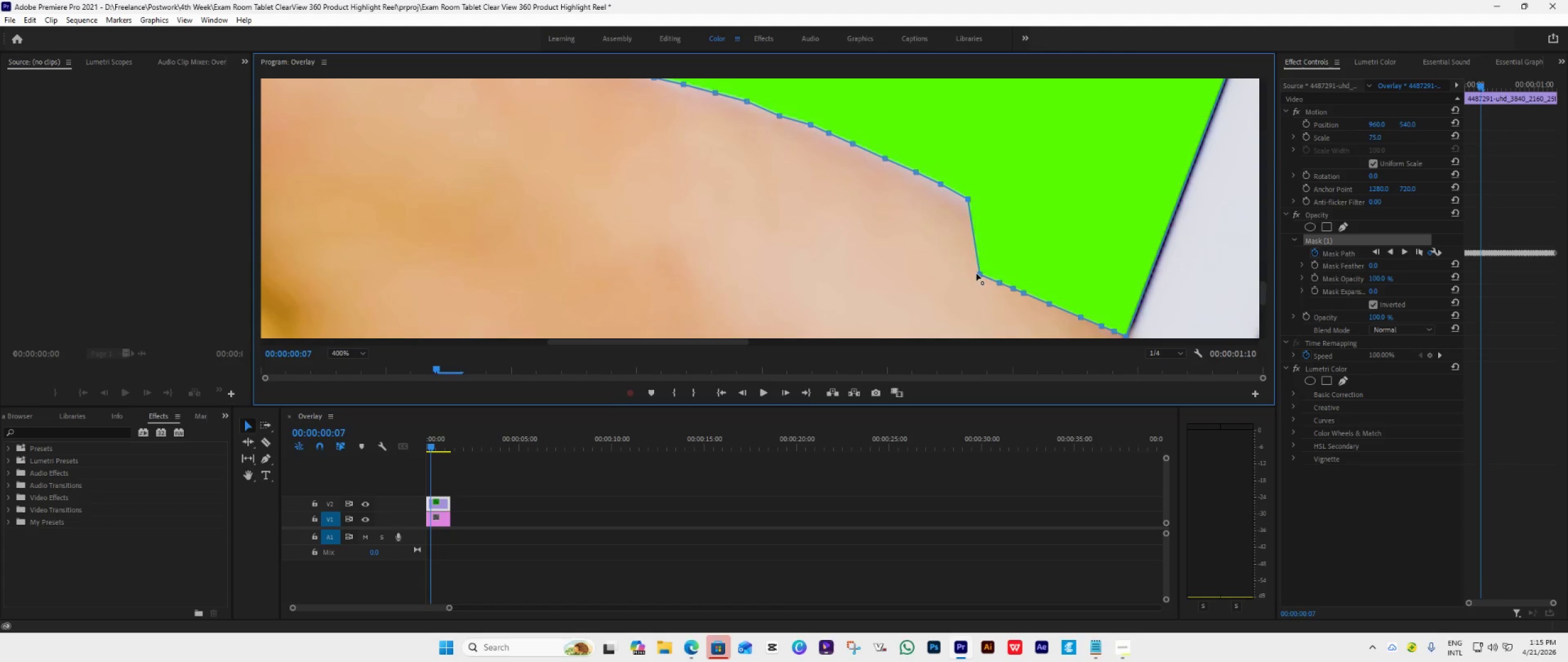 
left_click_drag(start_coordinate=[979, 273], to_coordinate=[993, 221])
 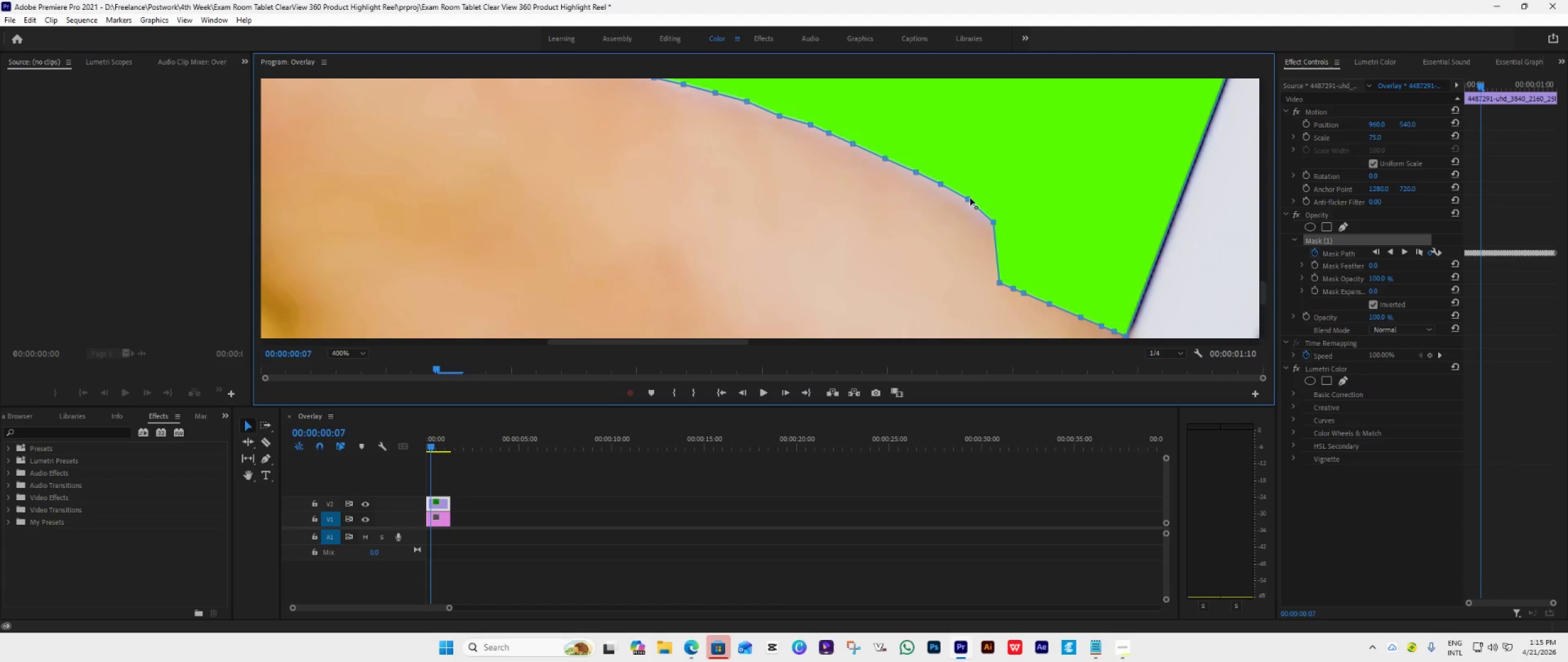 
left_click_drag(start_coordinate=[968, 198], to_coordinate=[967, 201])
 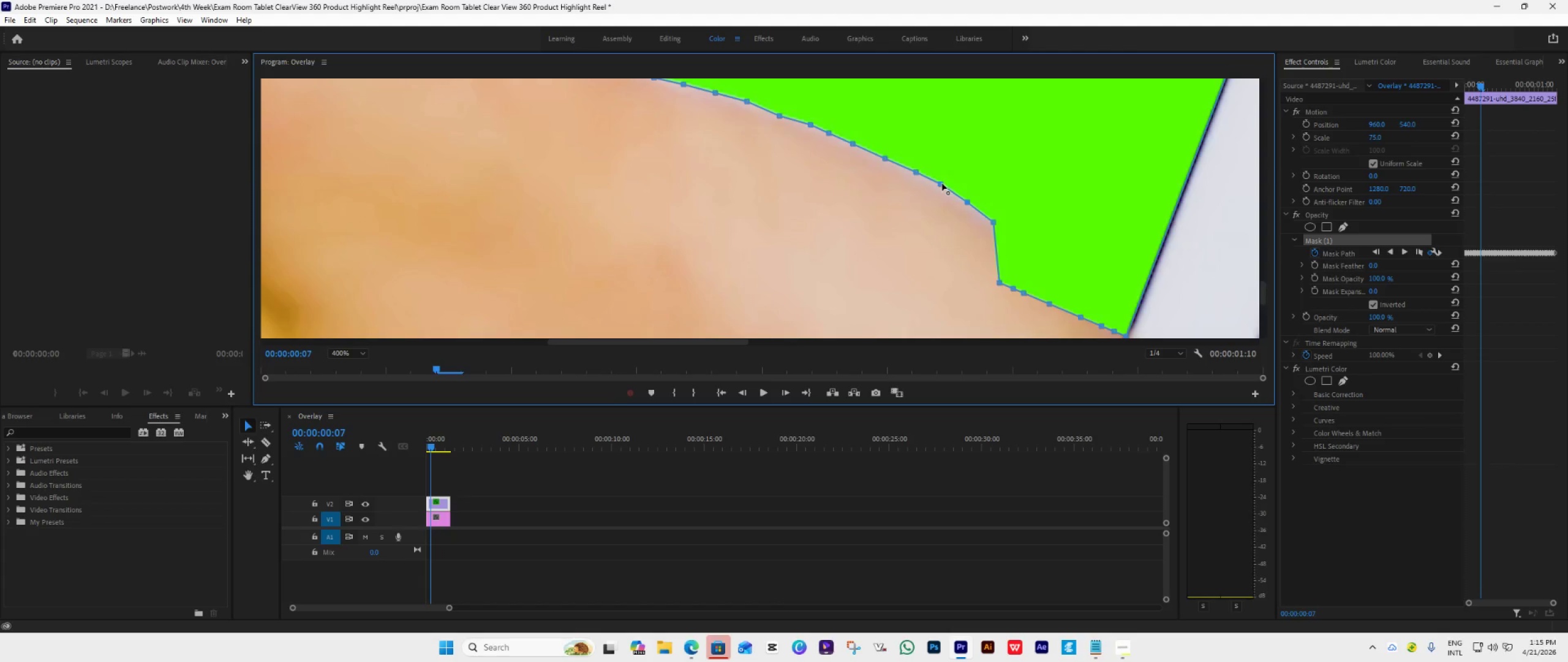 
left_click_drag(start_coordinate=[941, 183], to_coordinate=[941, 187])
 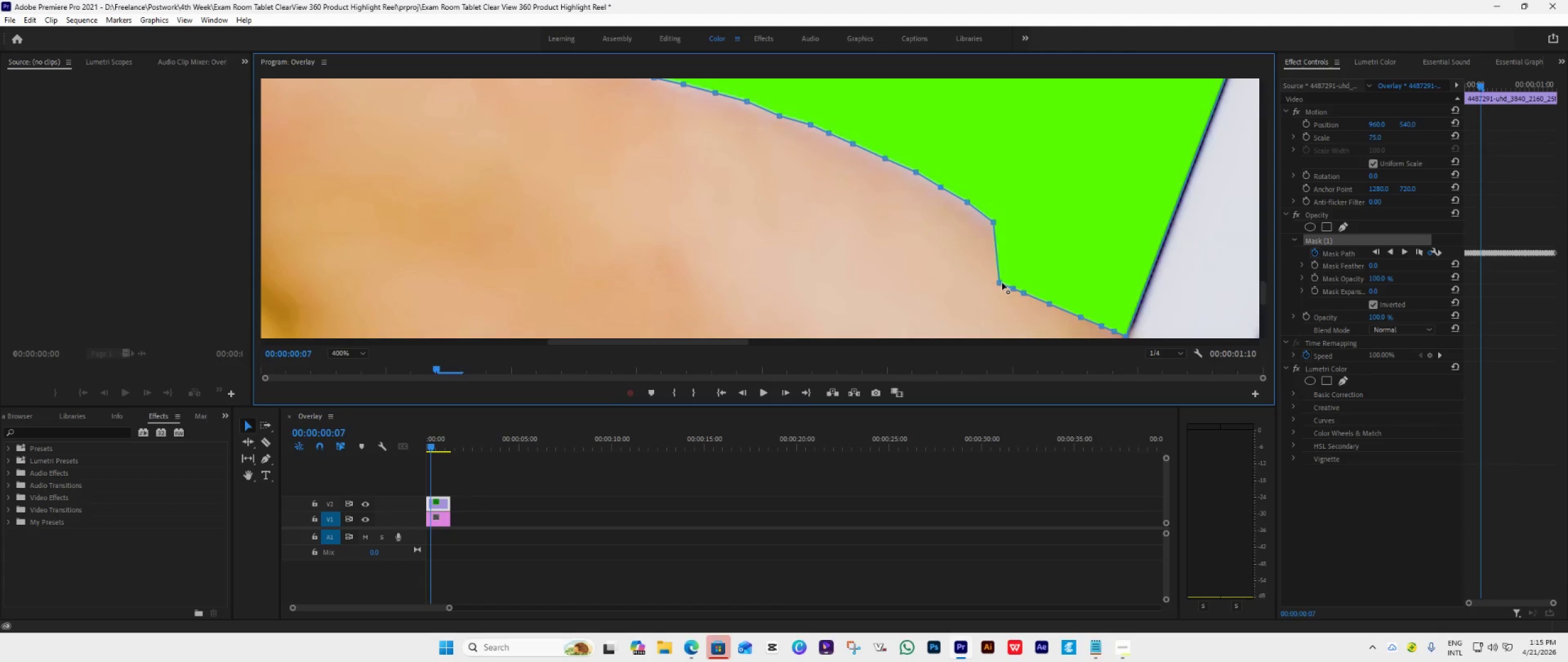 
left_click_drag(start_coordinate=[1001, 283], to_coordinate=[1019, 240])
 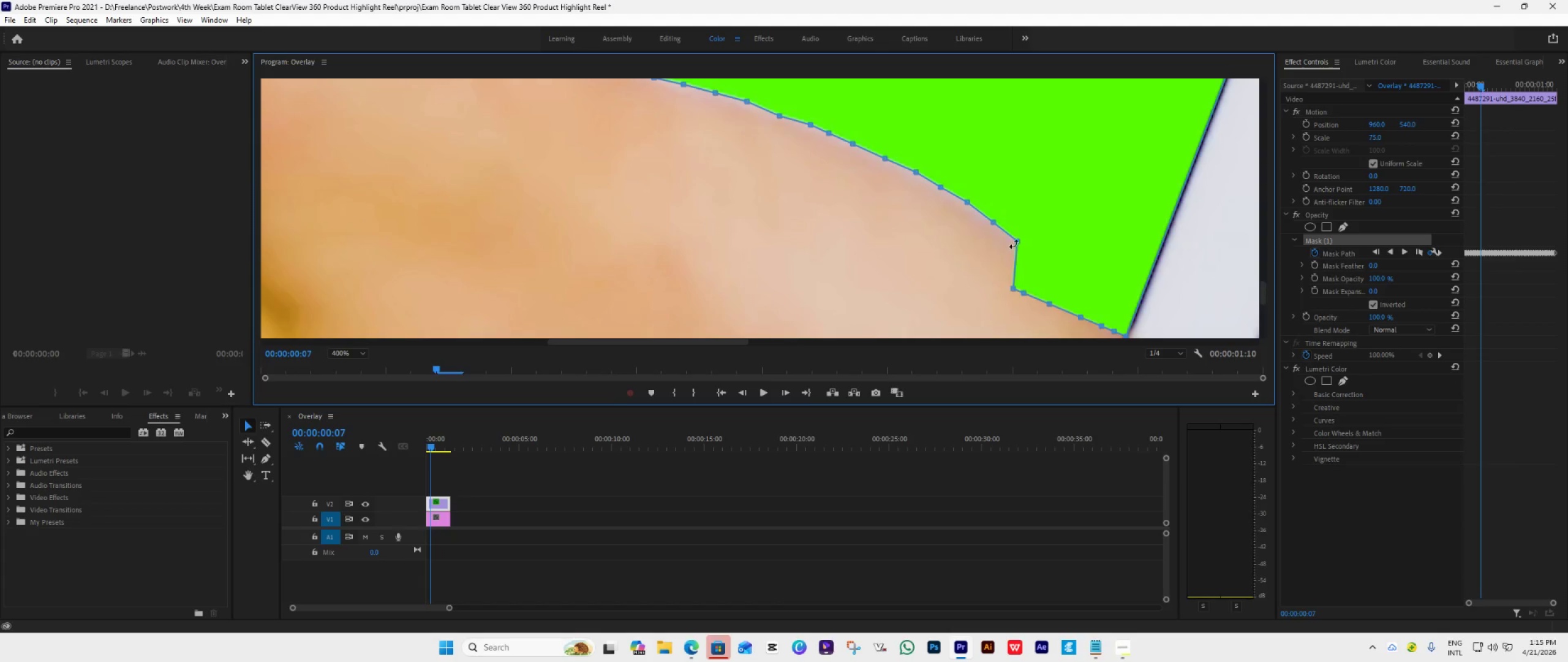 
left_click_drag(start_coordinate=[1016, 240], to_coordinate=[1005, 232])
 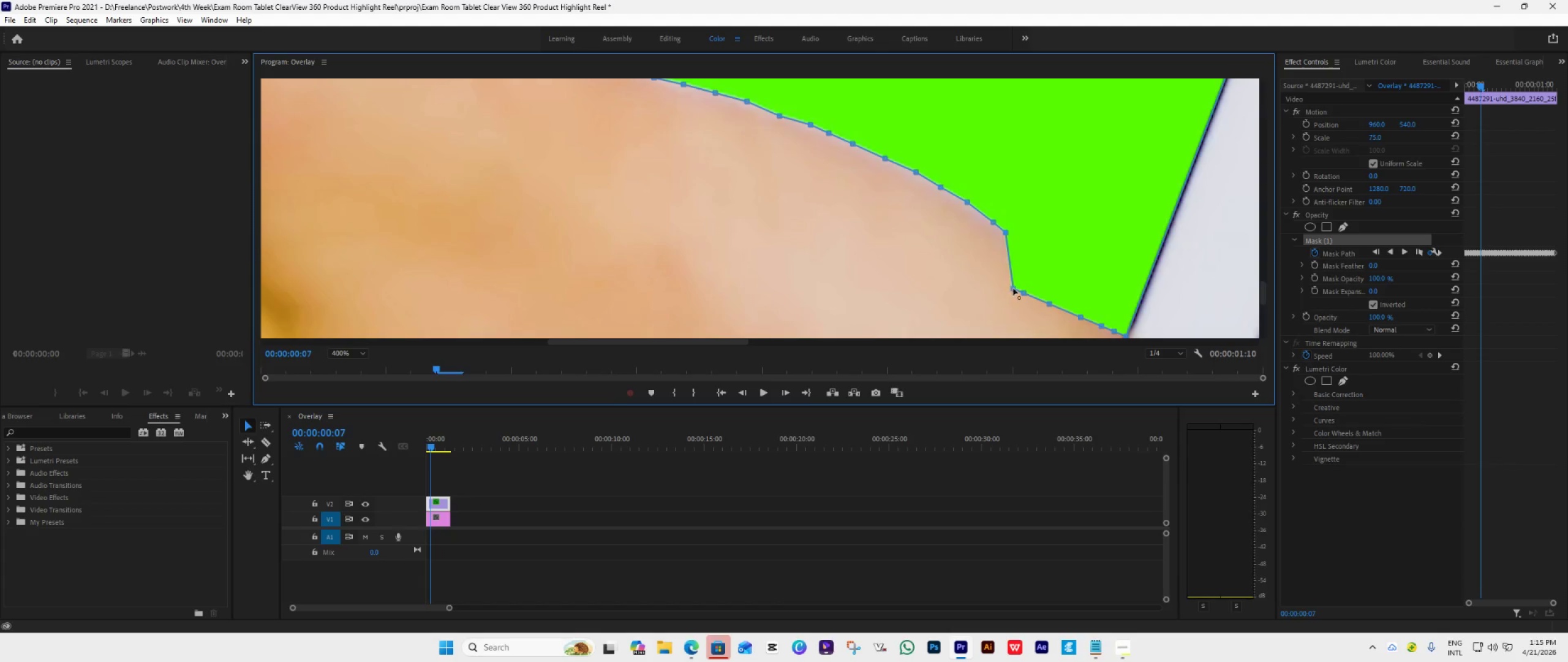 
left_click_drag(start_coordinate=[1015, 288], to_coordinate=[1017, 242])
 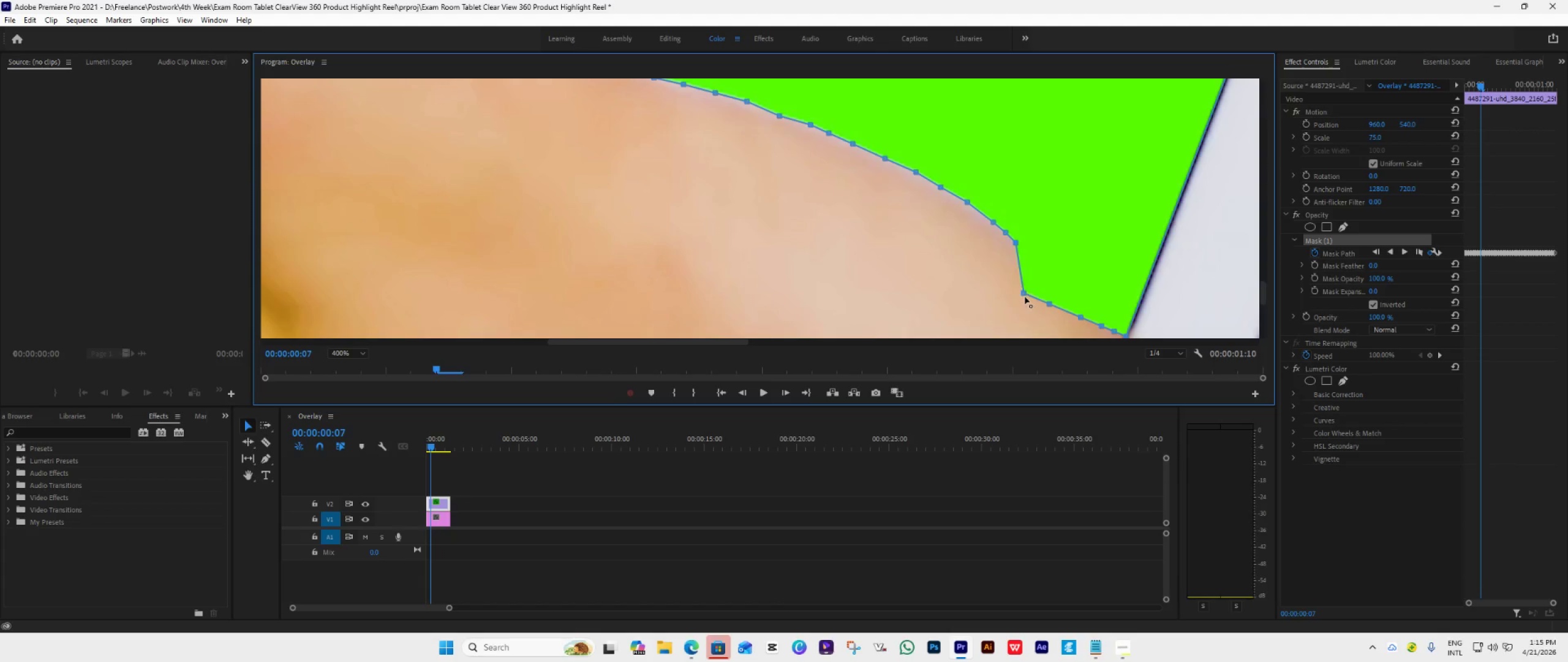 
left_click_drag(start_coordinate=[1023, 294], to_coordinate=[1025, 254])
 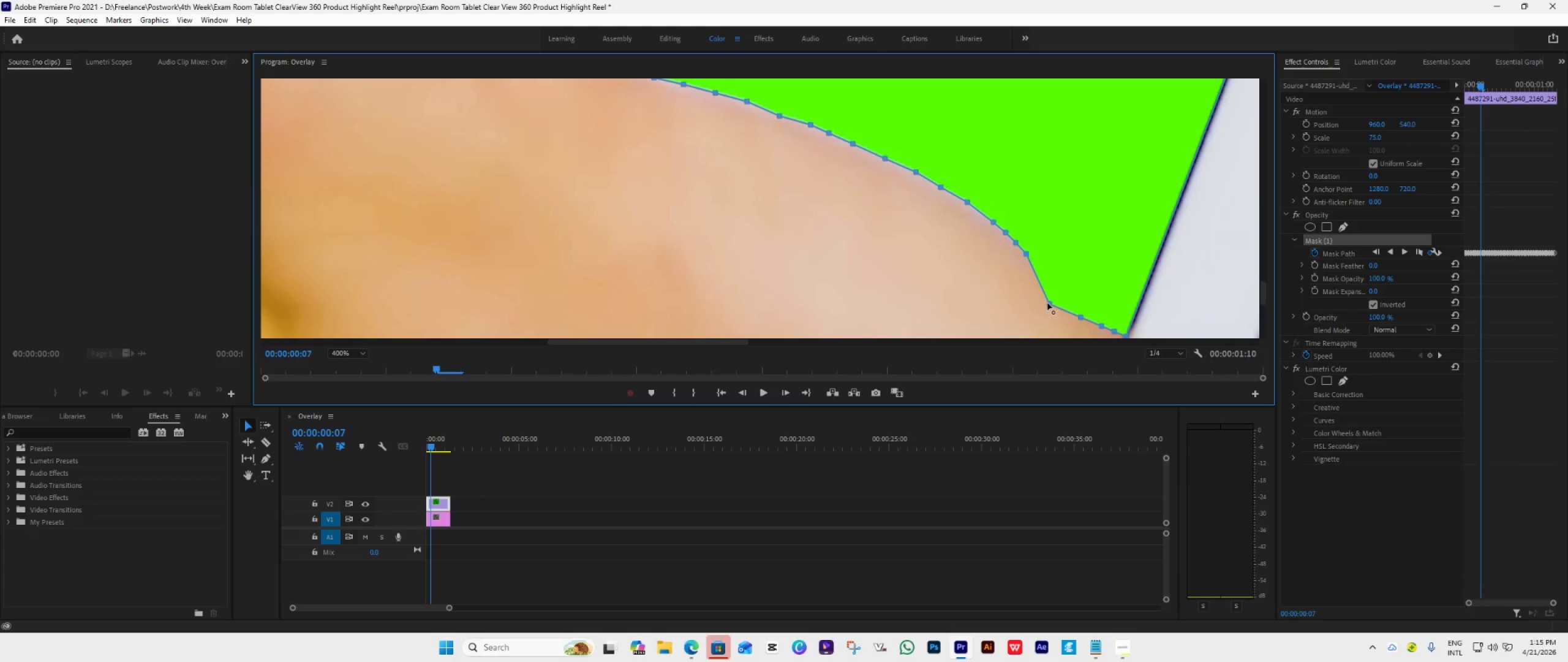 
left_click_drag(start_coordinate=[1049, 303], to_coordinate=[1041, 265])
 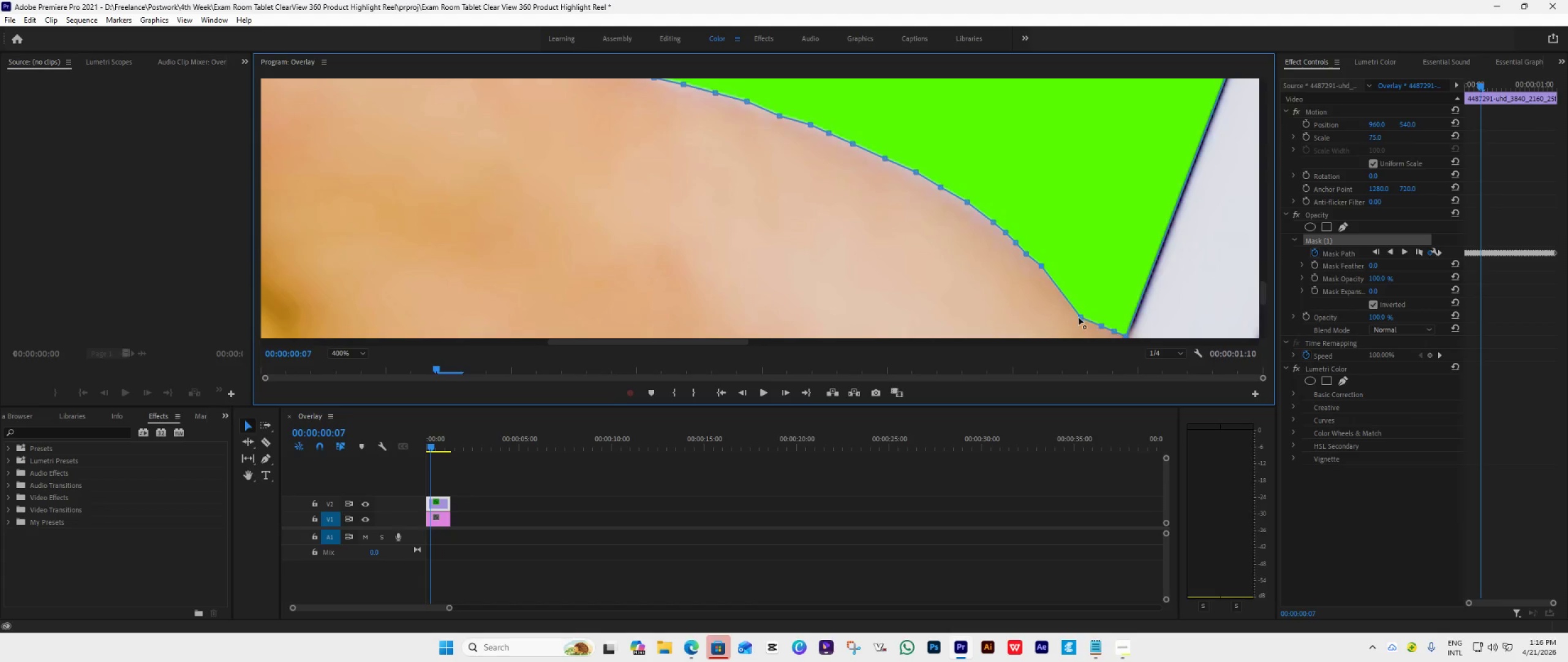 
left_click_drag(start_coordinate=[1081, 318], to_coordinate=[1057, 279])
 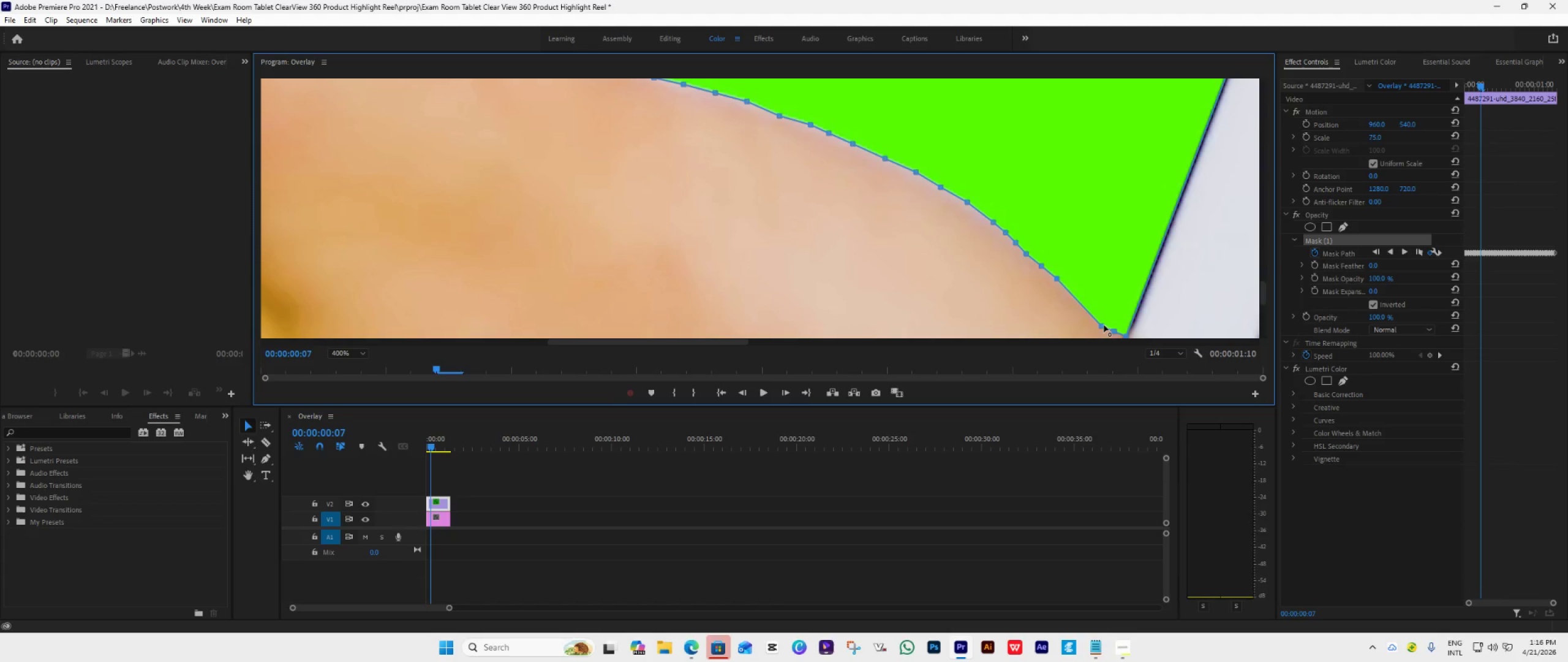 
left_click_drag(start_coordinate=[1104, 325], to_coordinate=[1076, 292])
 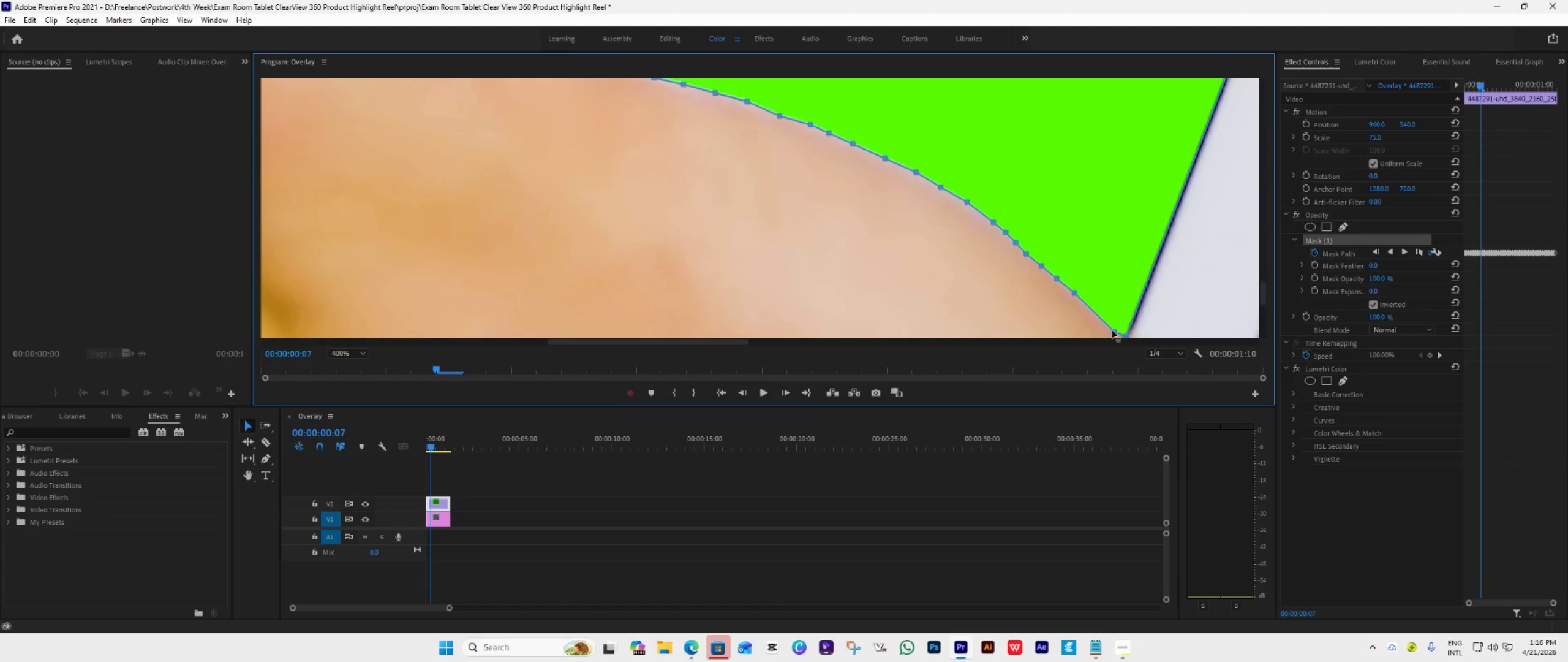 
left_click_drag(start_coordinate=[1114, 331], to_coordinate=[1098, 311])
 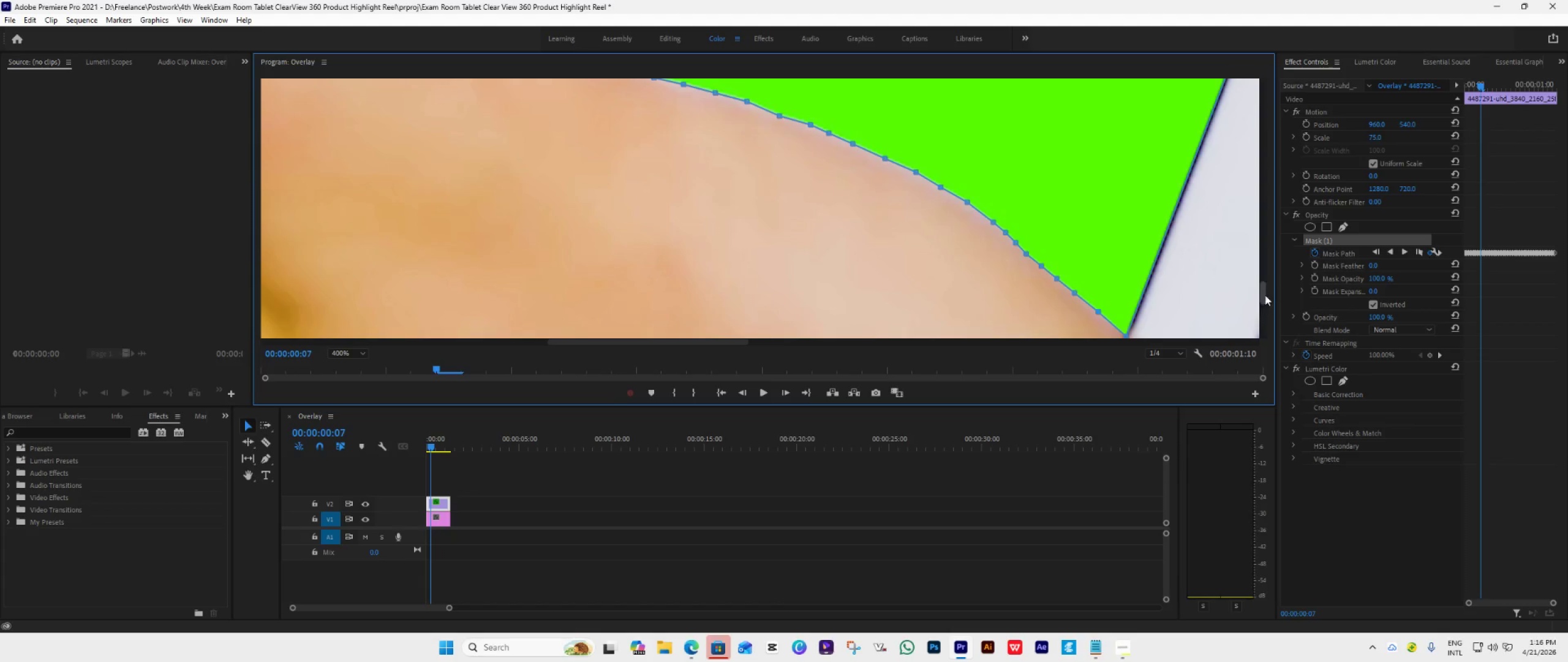 
left_click_drag(start_coordinate=[1263, 289], to_coordinate=[1265, 300])
 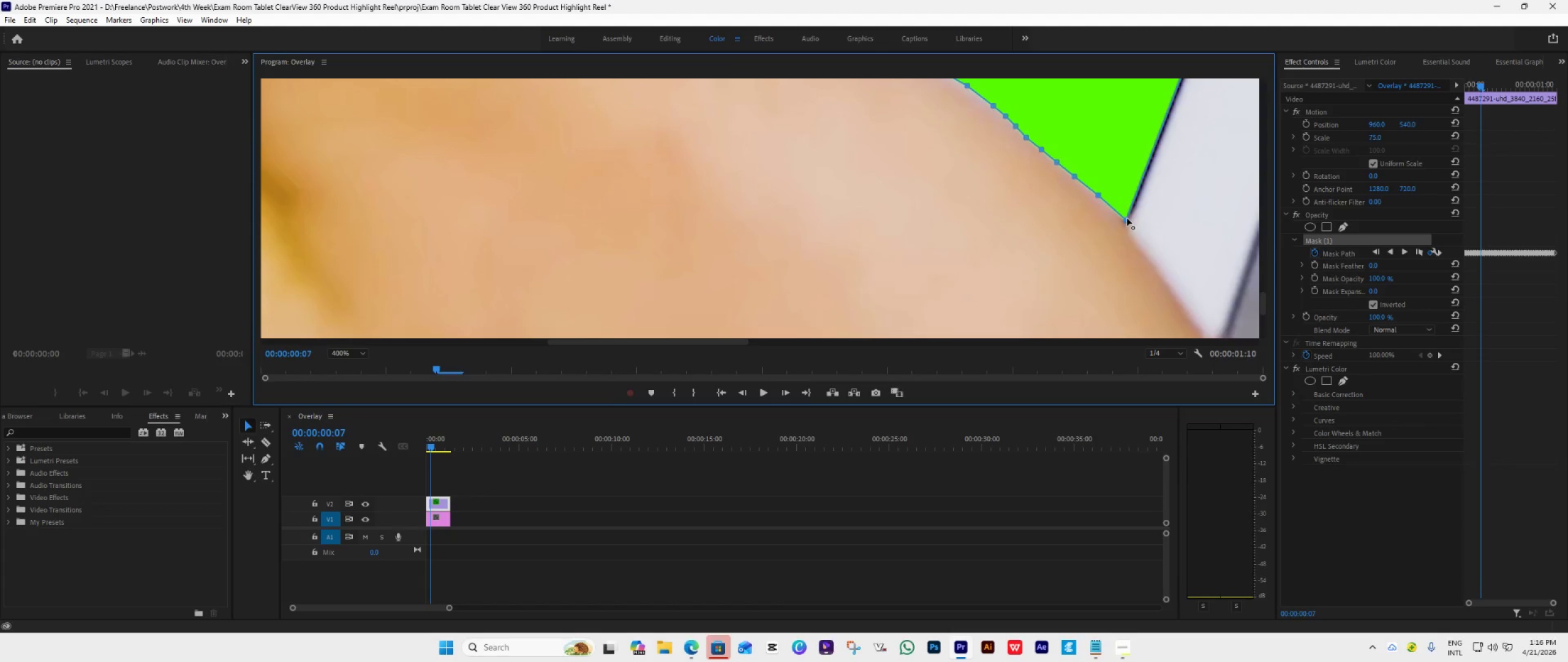 
left_click_drag(start_coordinate=[1126, 222], to_coordinate=[1127, 229])
 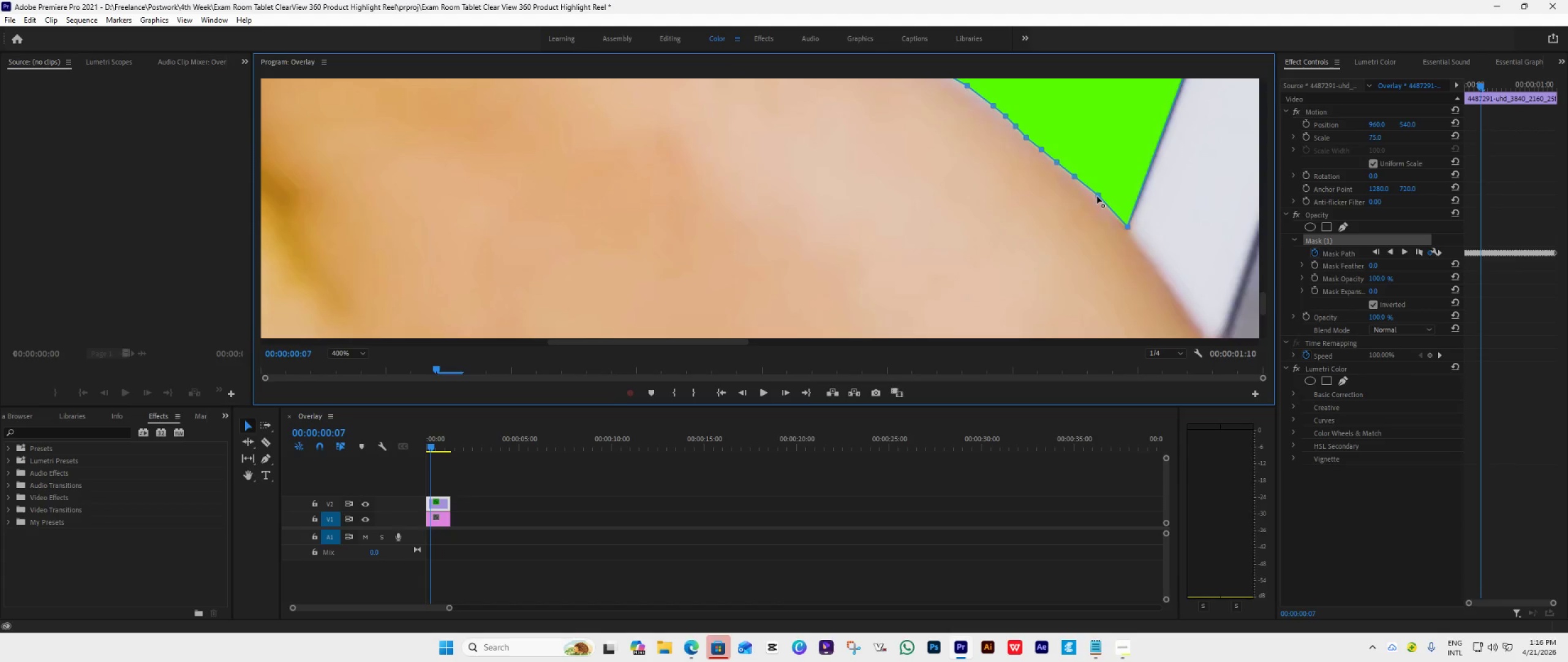 
left_click_drag(start_coordinate=[1097, 195], to_coordinate=[1109, 206])
 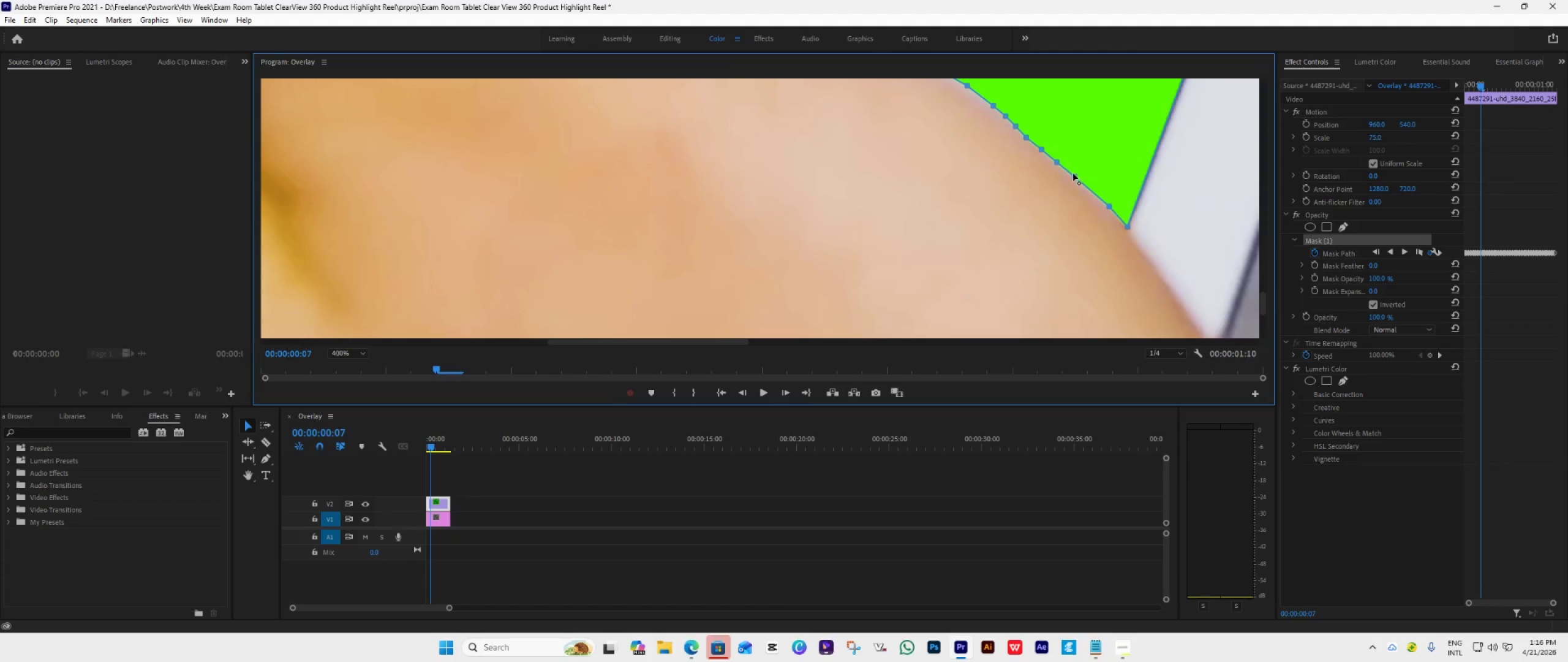 
left_click_drag(start_coordinate=[1074, 177], to_coordinate=[1089, 187])
 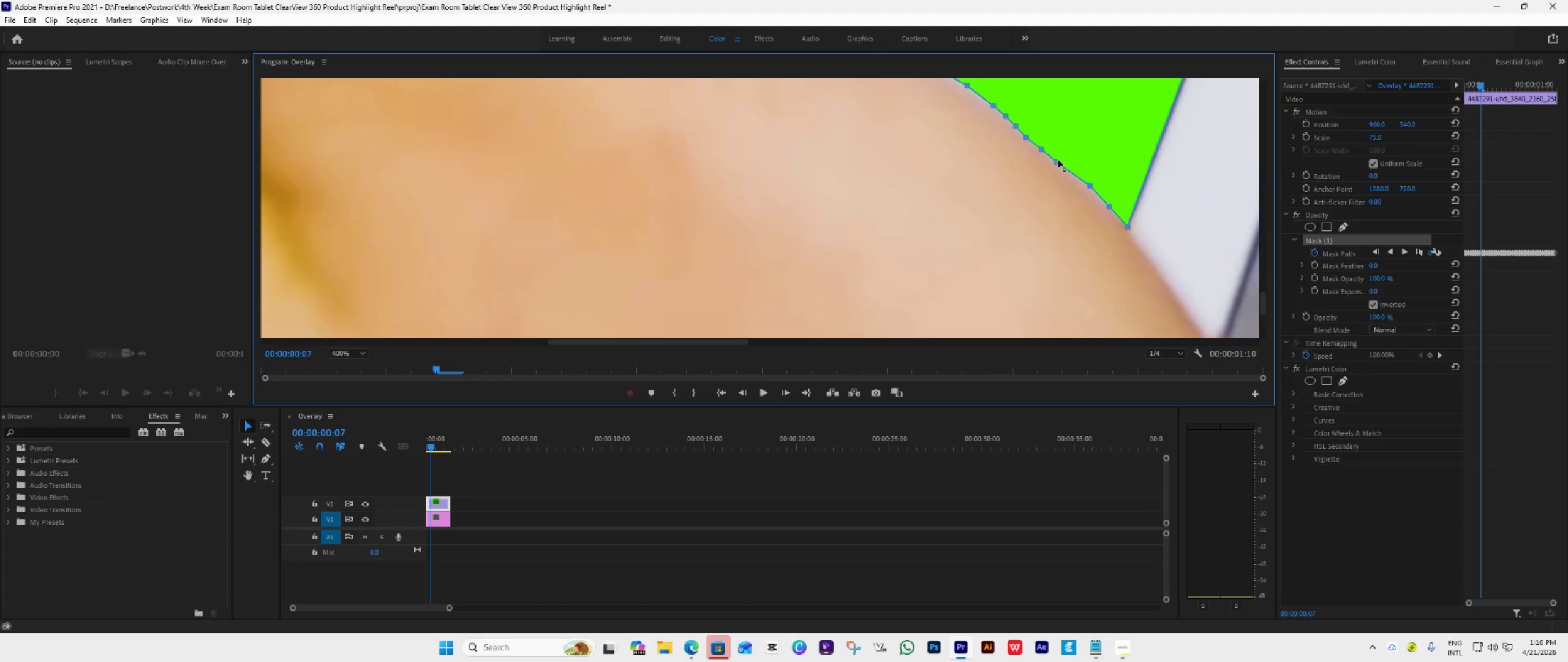 
left_click_drag(start_coordinate=[1058, 160], to_coordinate=[1071, 167])
 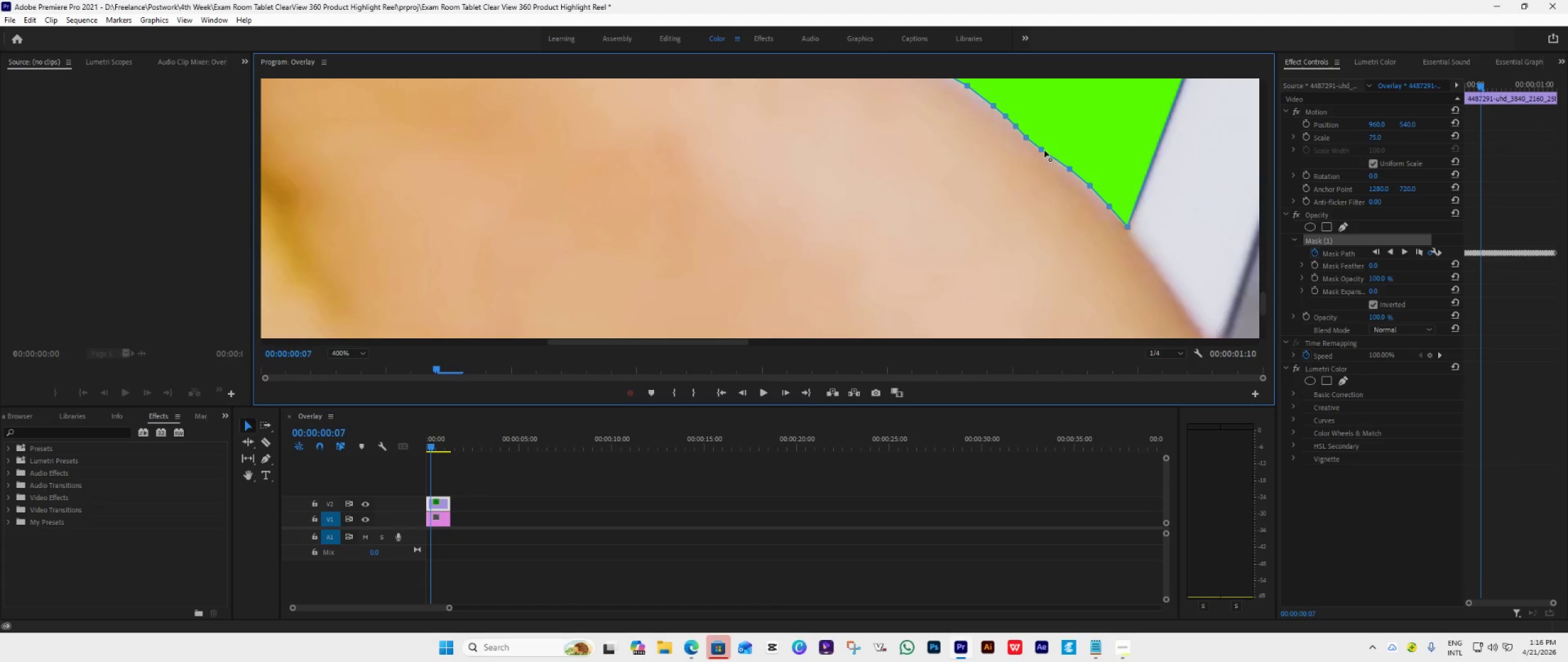 
left_click_drag(start_coordinate=[1044, 150], to_coordinate=[1057, 156])
 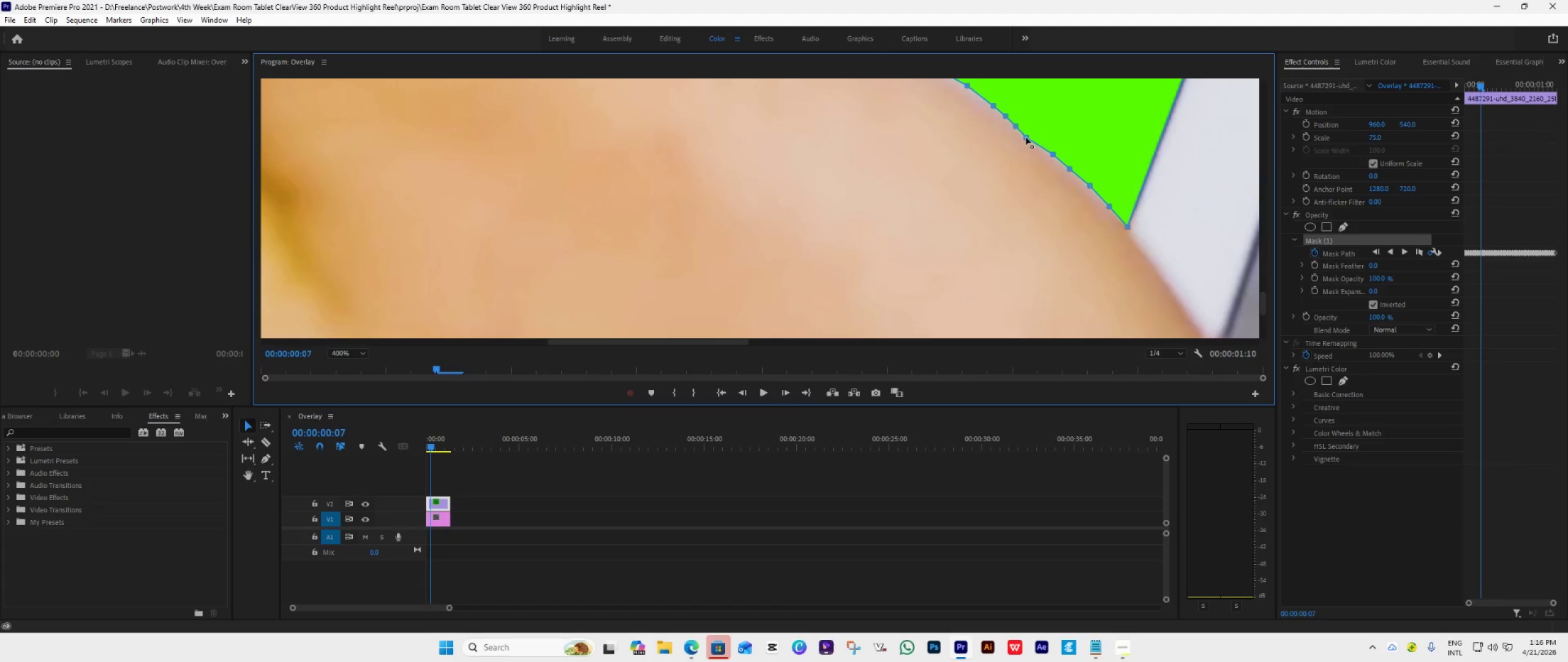 
left_click_drag(start_coordinate=[1027, 137], to_coordinate=[1036, 140])
 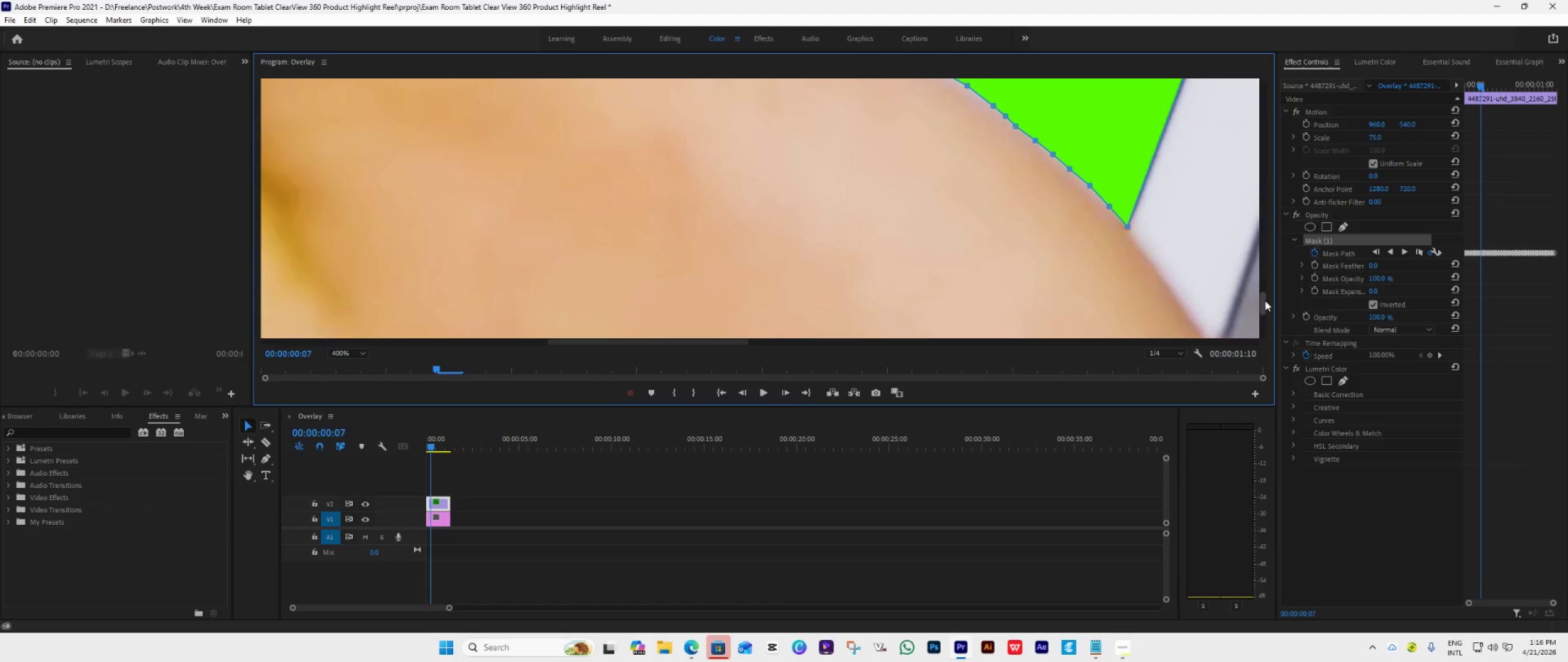 
wait(15.03)
 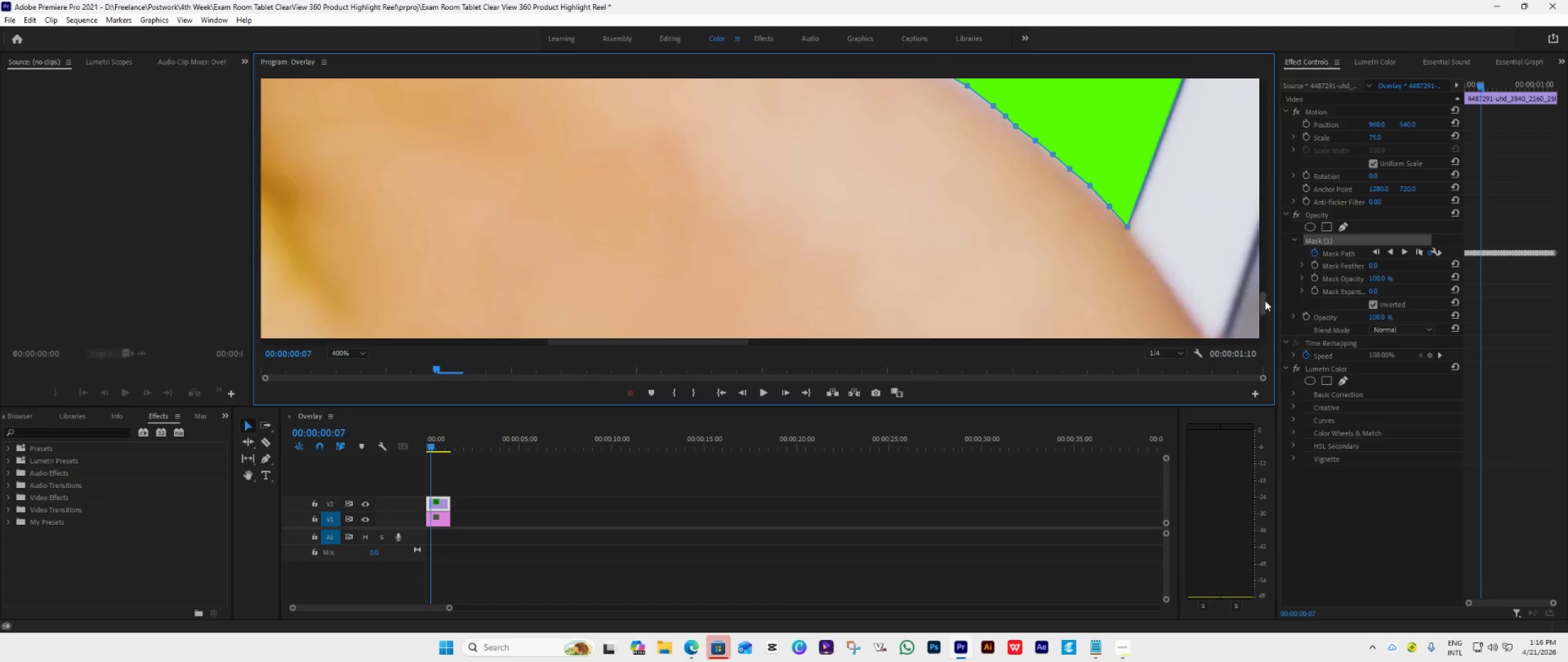 
left_click_drag(start_coordinate=[1262, 300], to_coordinate=[1267, 266])
 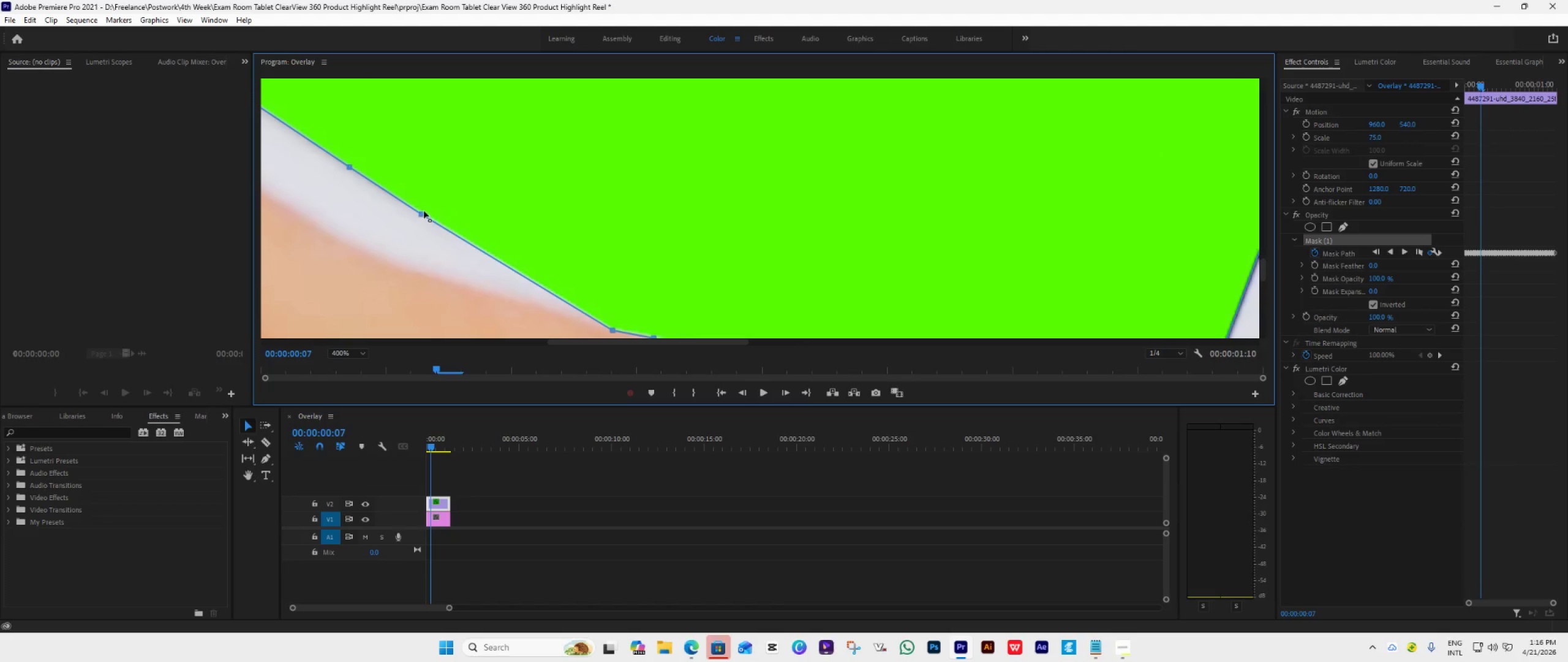 
left_click_drag(start_coordinate=[421, 213], to_coordinate=[621, 280])
 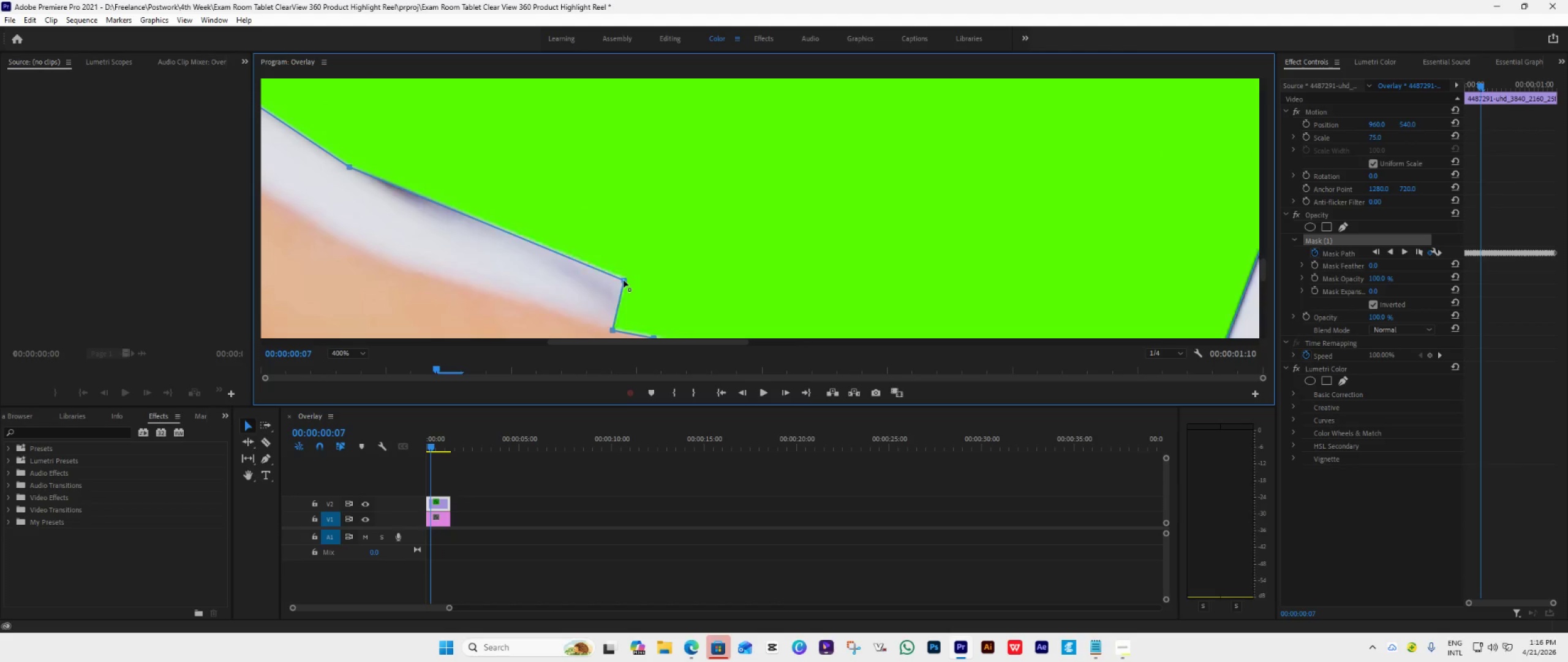 
left_click_drag(start_coordinate=[619, 280], to_coordinate=[616, 278])
 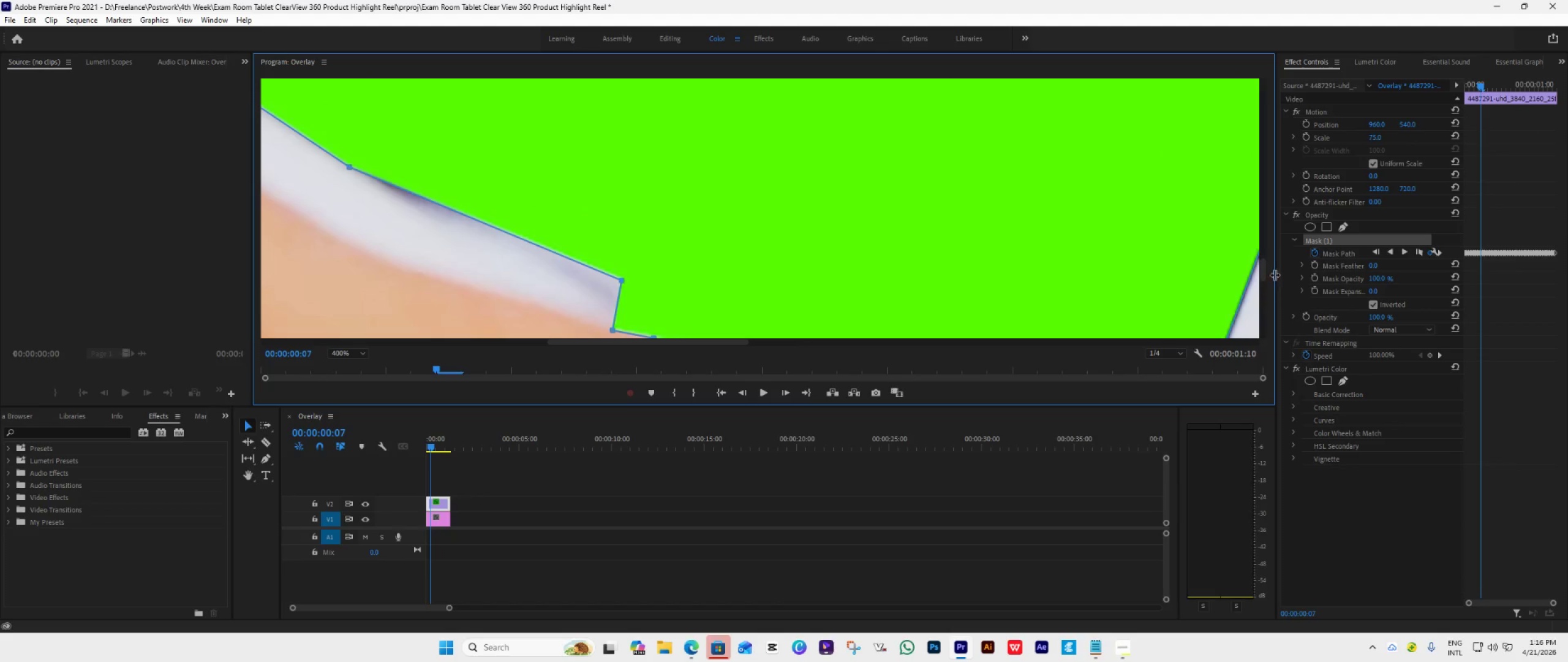 
left_click_drag(start_coordinate=[1264, 268], to_coordinate=[1263, 273])
 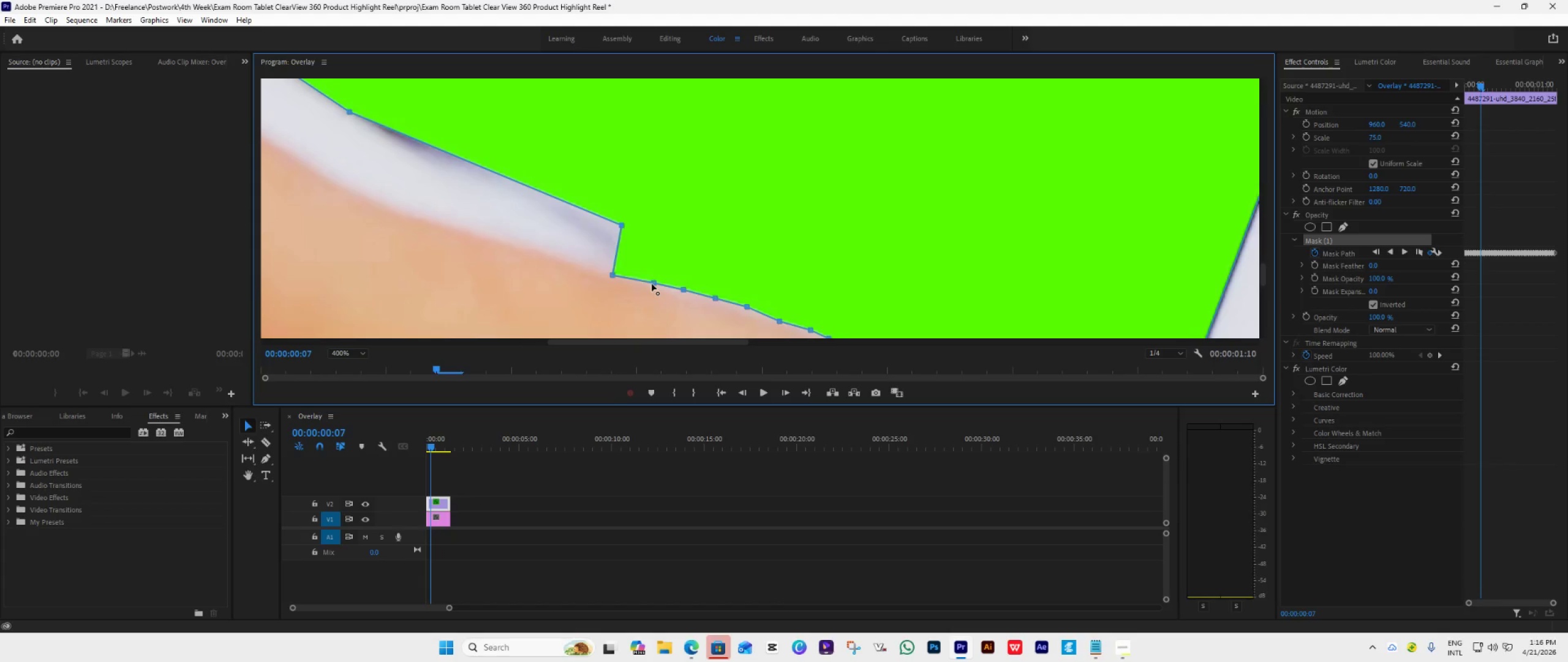 
left_click_drag(start_coordinate=[655, 281], to_coordinate=[673, 284])
 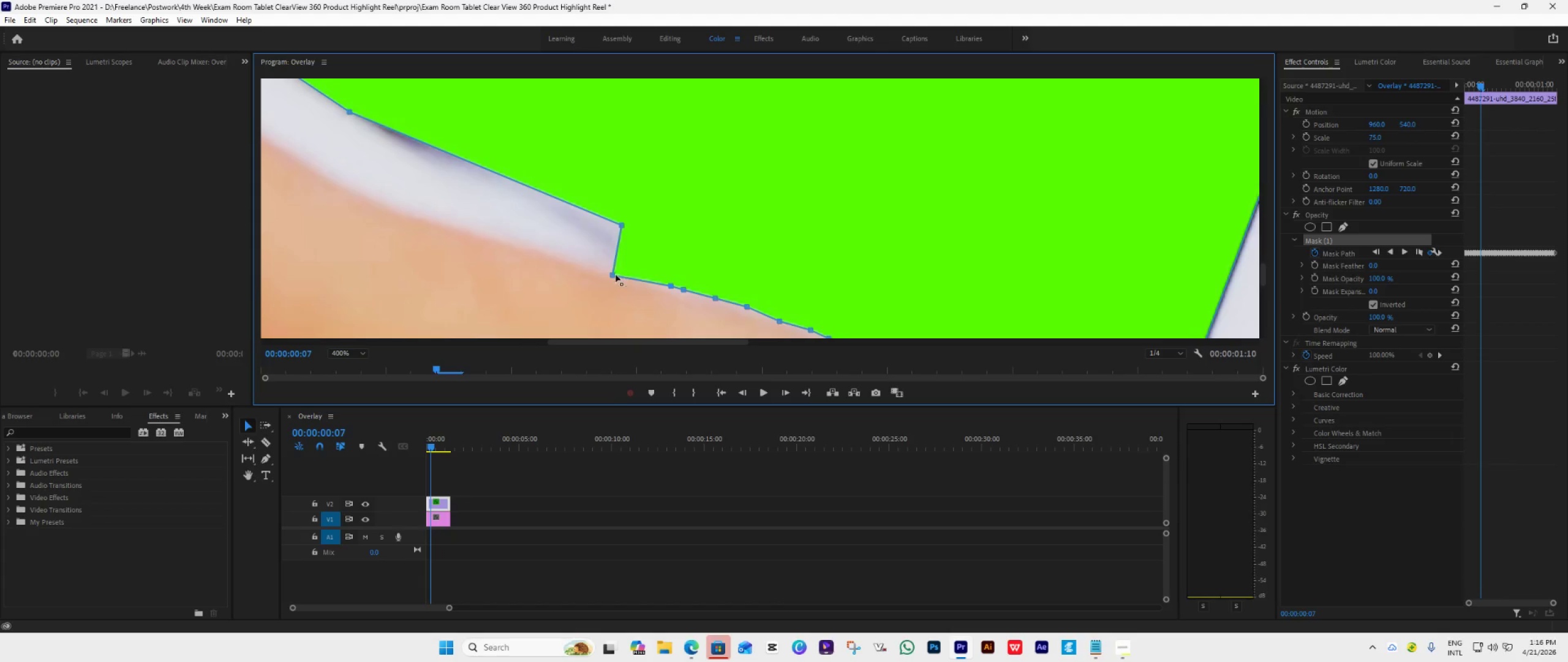 
left_click_drag(start_coordinate=[614, 275], to_coordinate=[660, 281])
 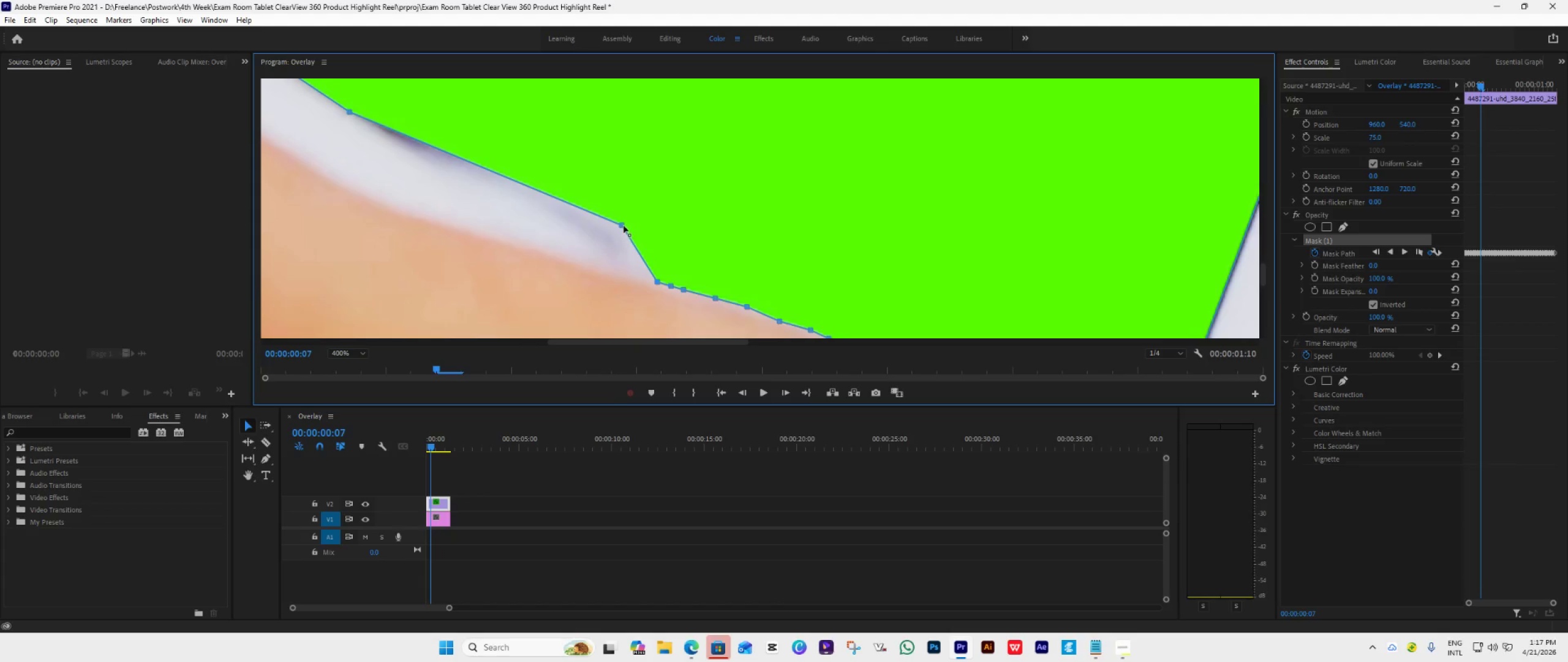 
left_click_drag(start_coordinate=[622, 224], to_coordinate=[640, 278])
 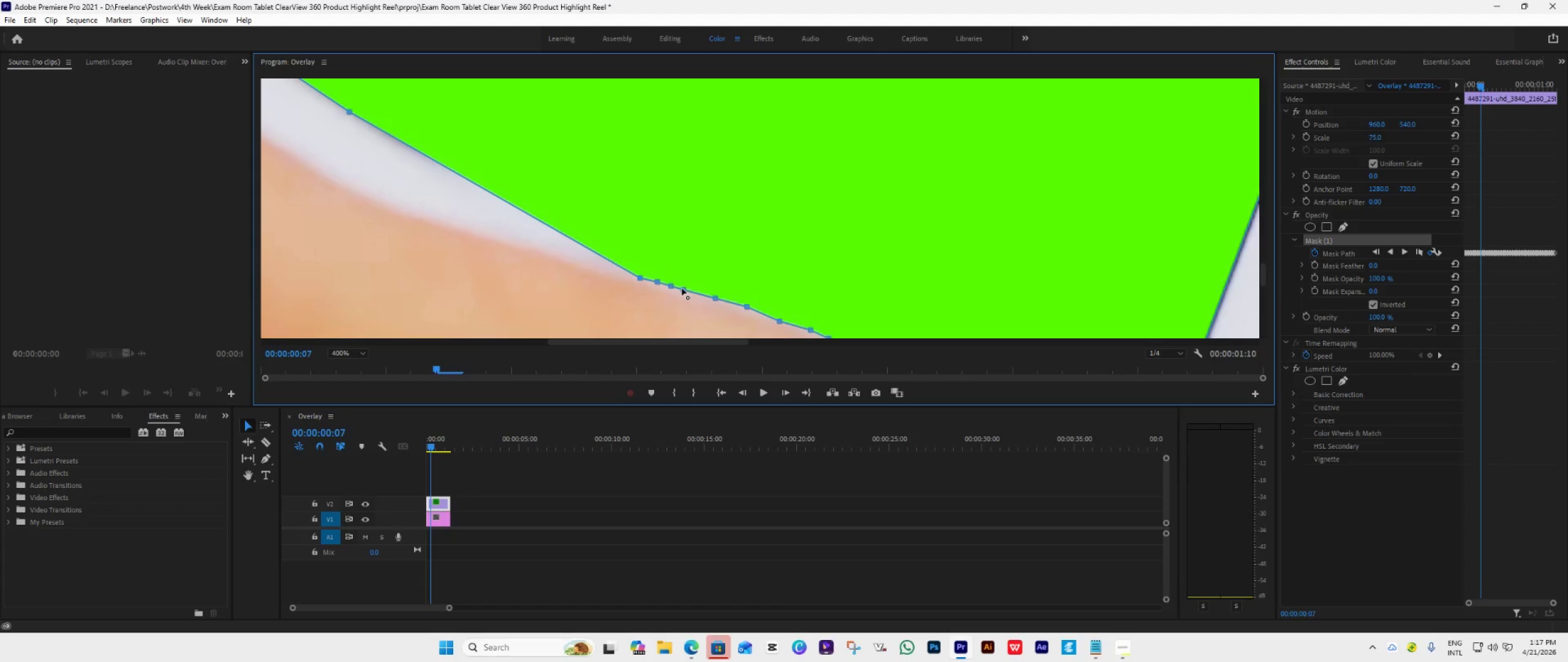 
left_click_drag(start_coordinate=[682, 288], to_coordinate=[692, 291])
 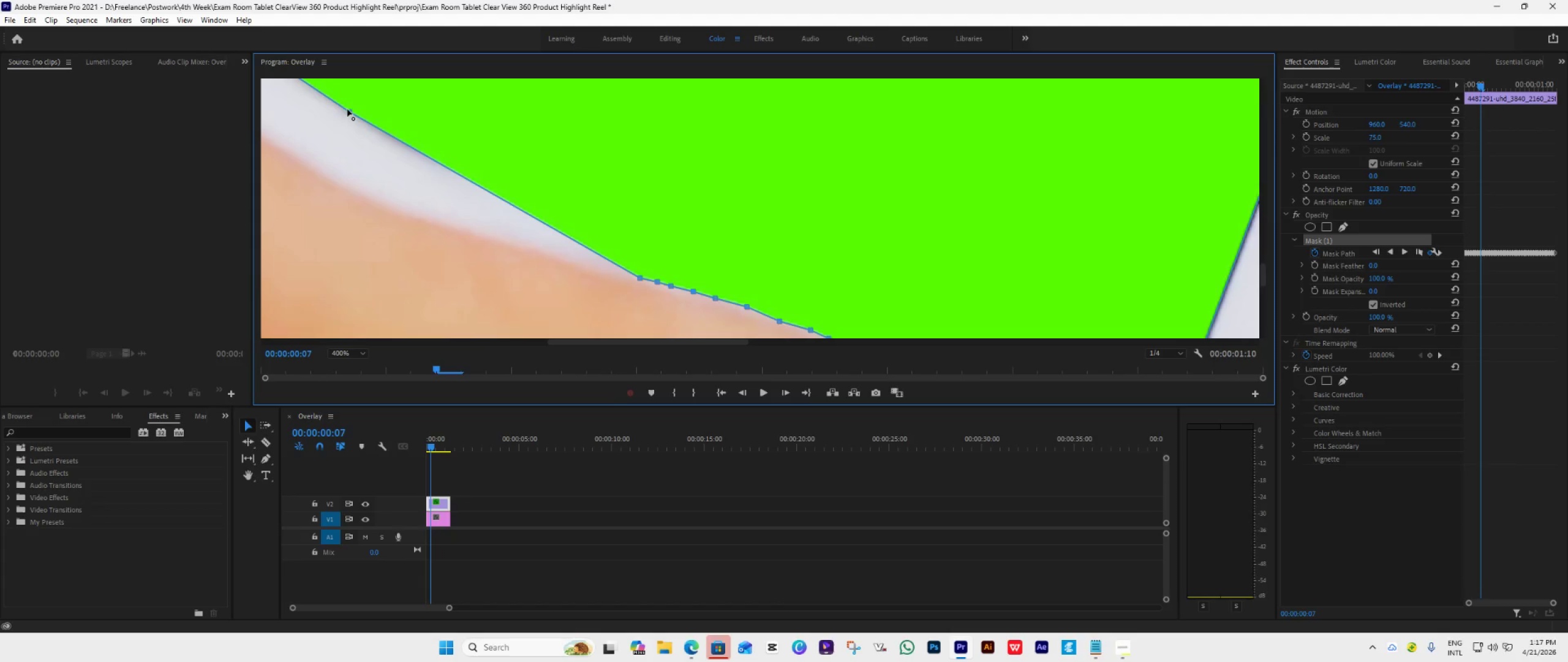 
left_click_drag(start_coordinate=[350, 111], to_coordinate=[578, 262])
 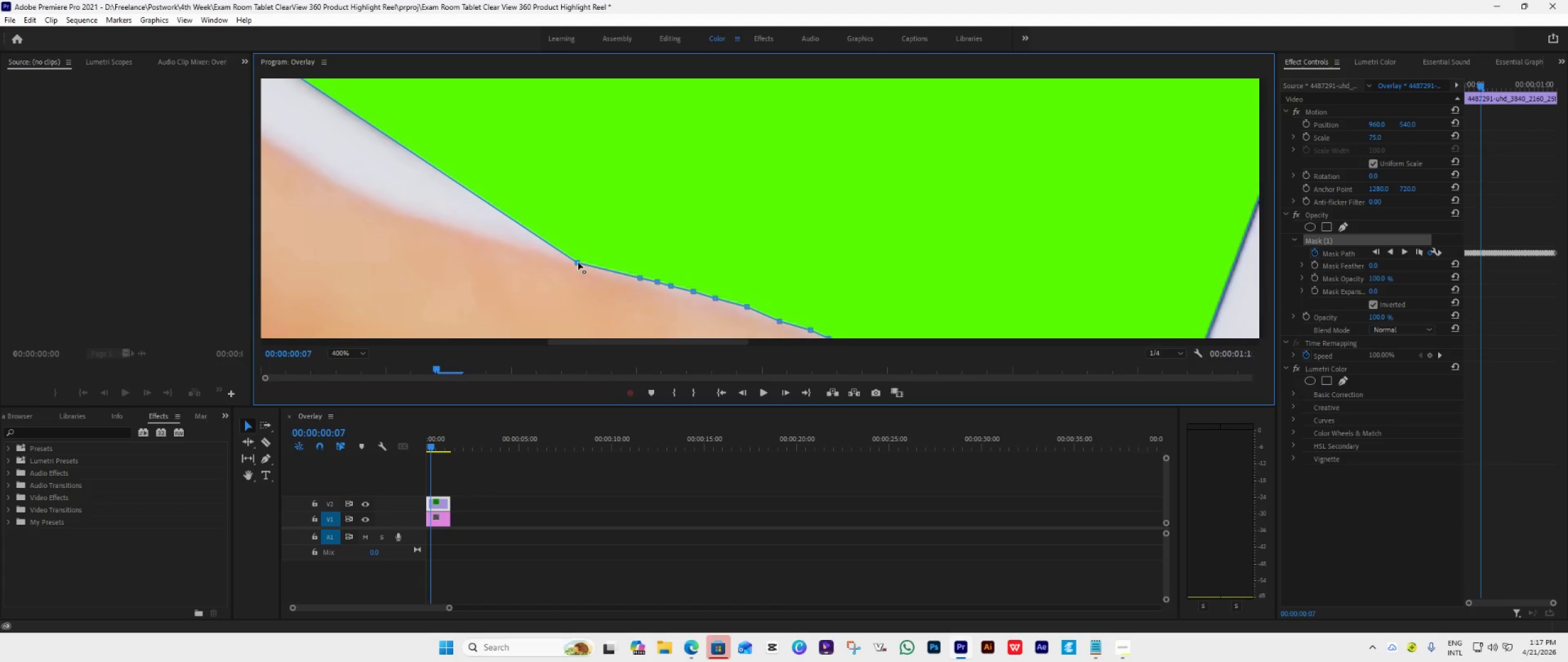 
left_click([578, 262])
 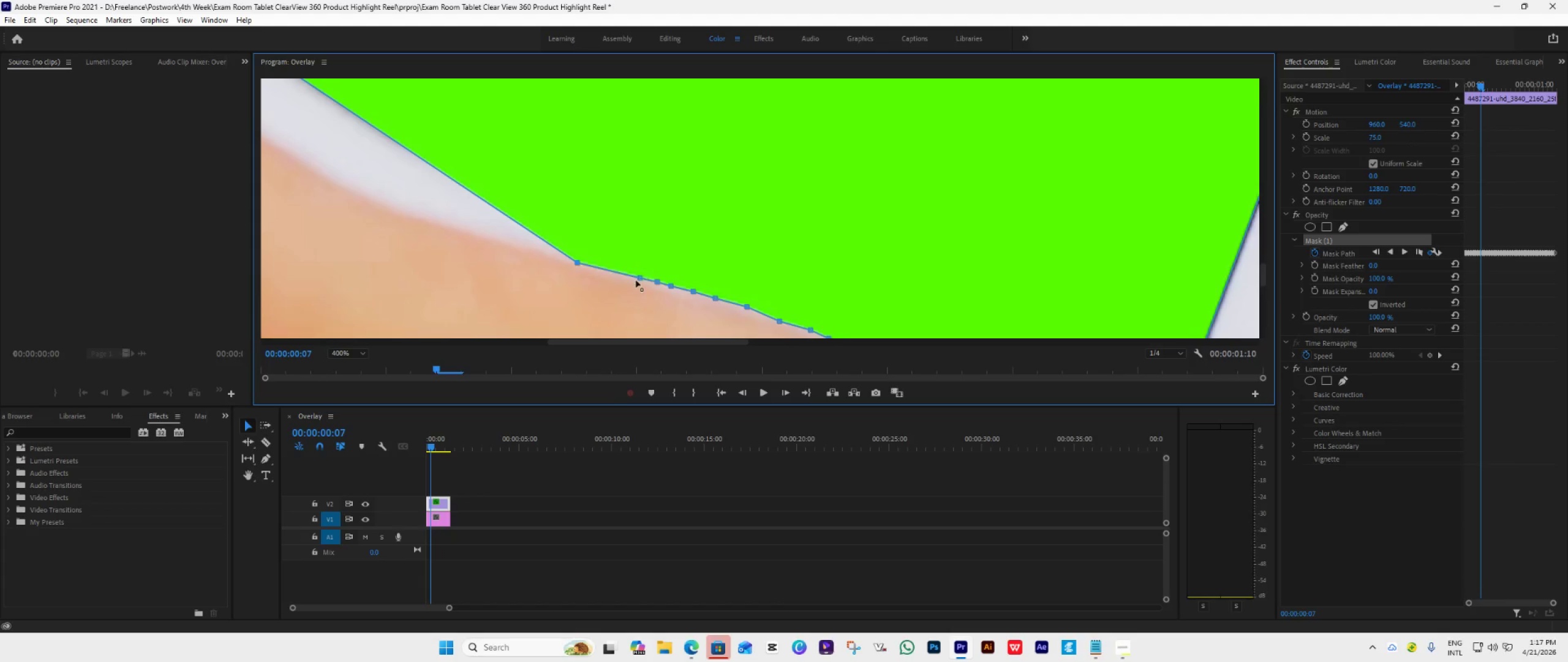 
left_click([635, 281])
 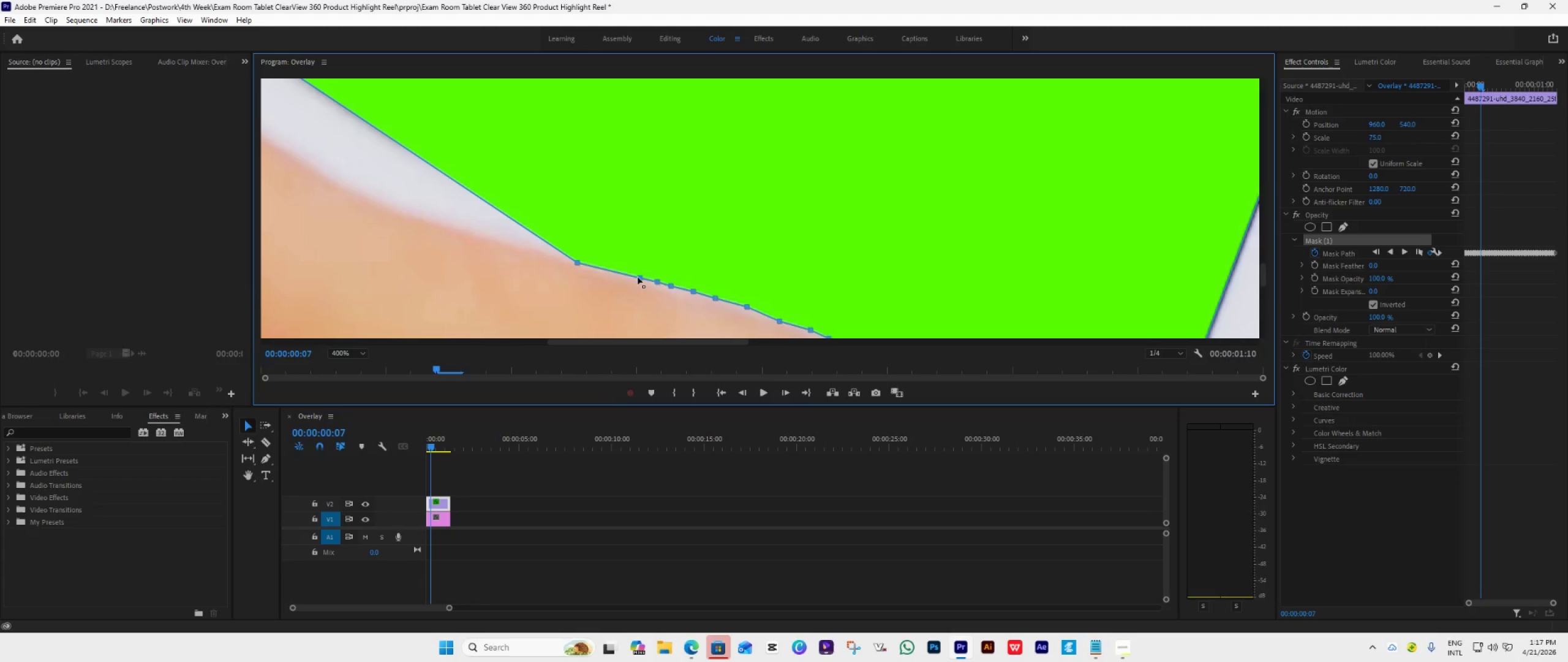 
left_click_drag(start_coordinate=[639, 276], to_coordinate=[601, 266])
 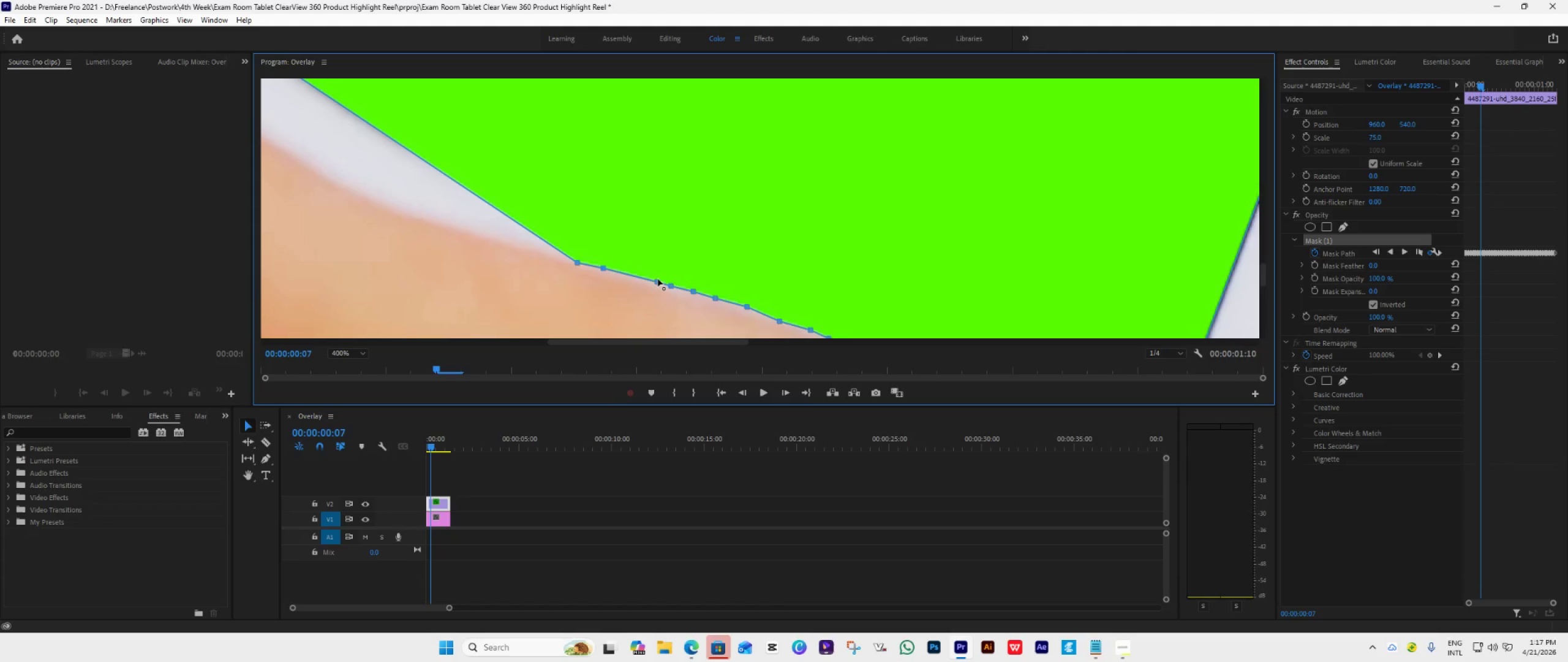 
left_click_drag(start_coordinate=[658, 281], to_coordinate=[638, 275])
 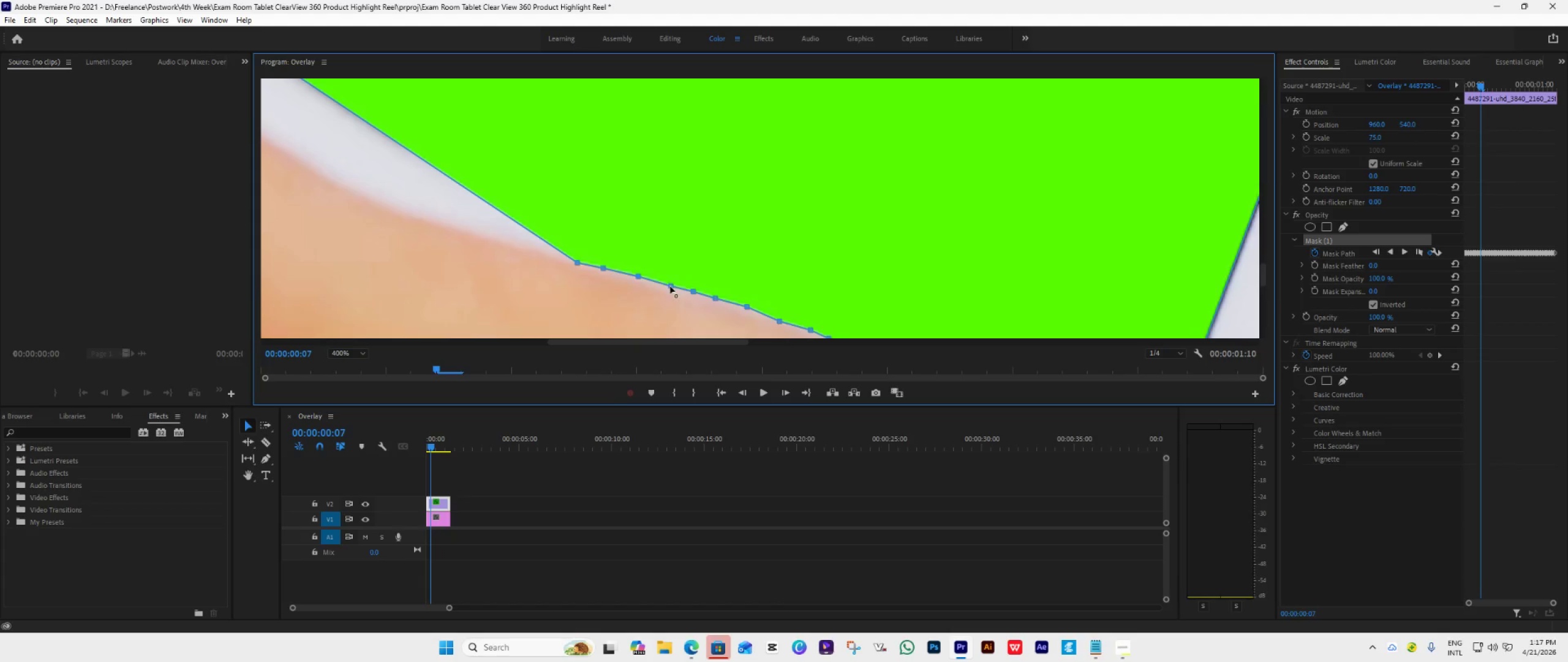 
left_click_drag(start_coordinate=[670, 286], to_coordinate=[666, 283])
 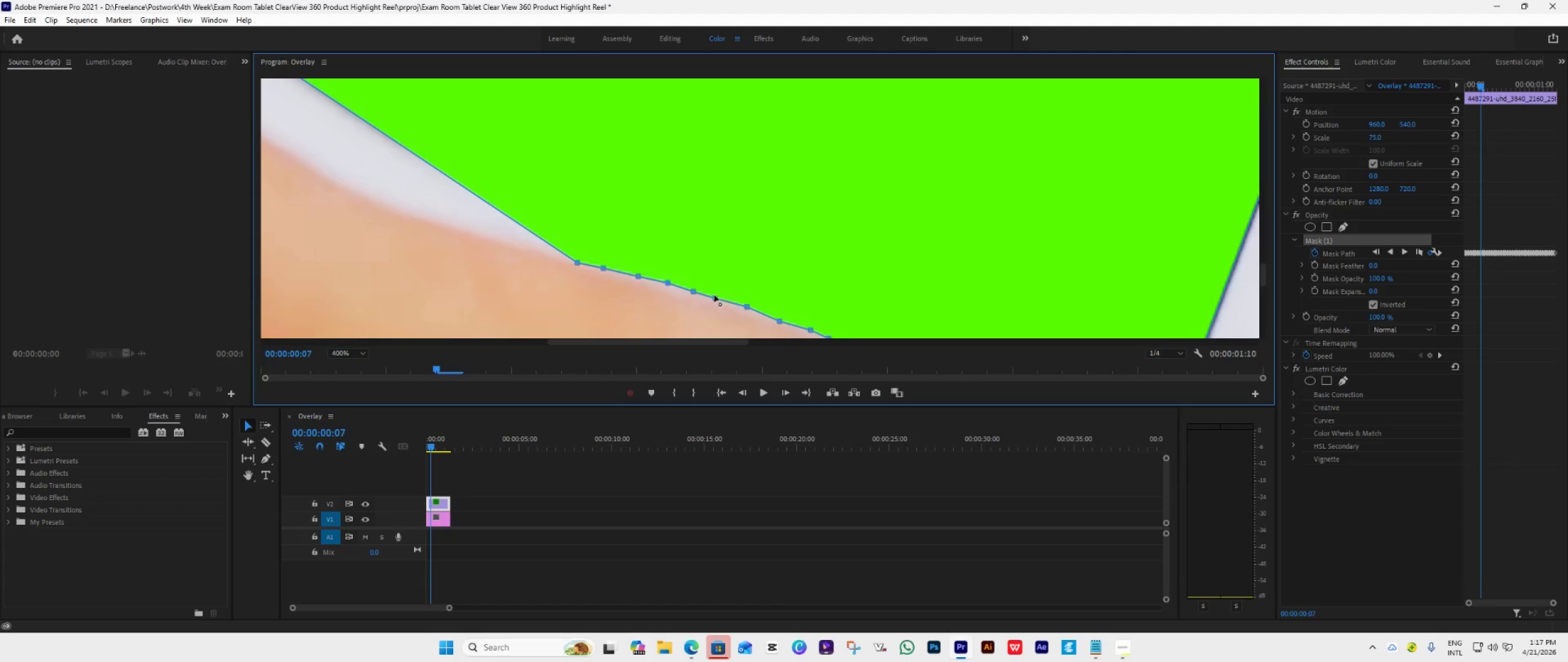 
left_click_drag(start_coordinate=[714, 295], to_coordinate=[720, 295])
 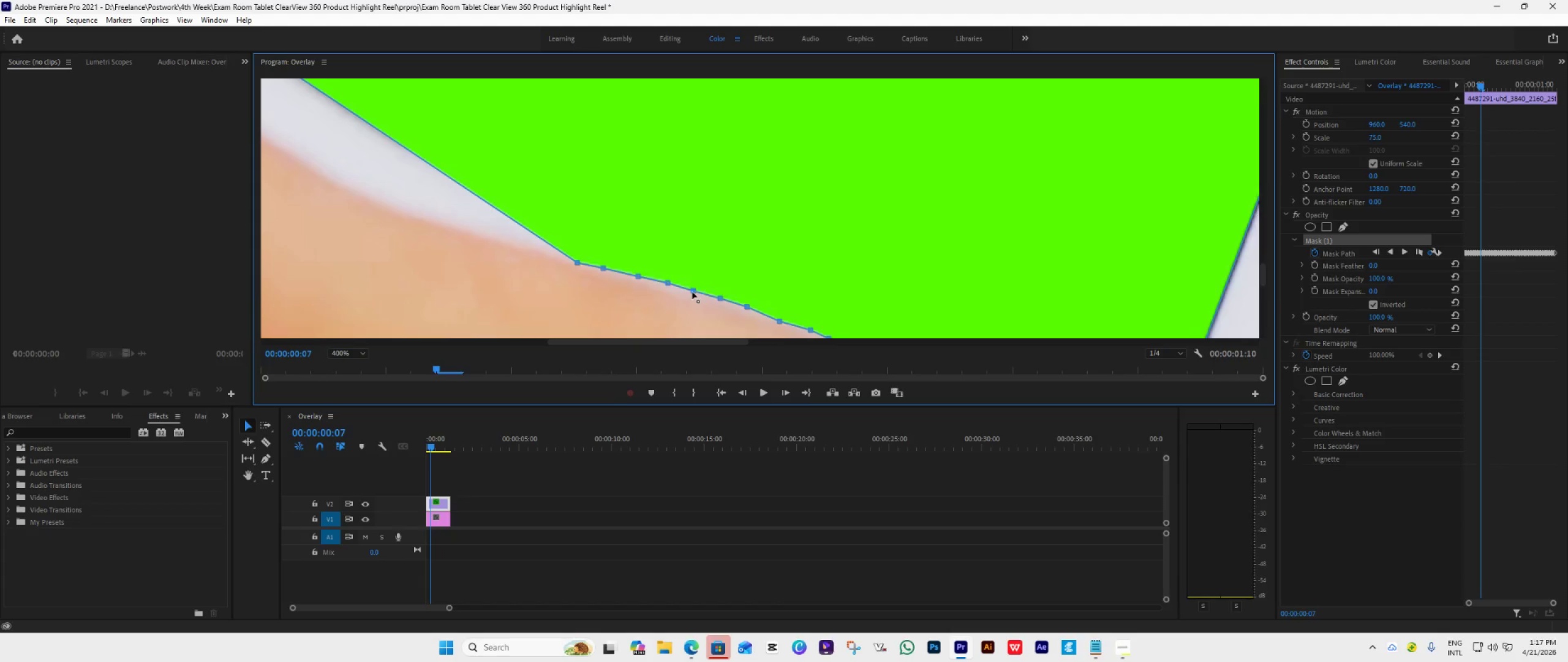 
wait(8.49)
 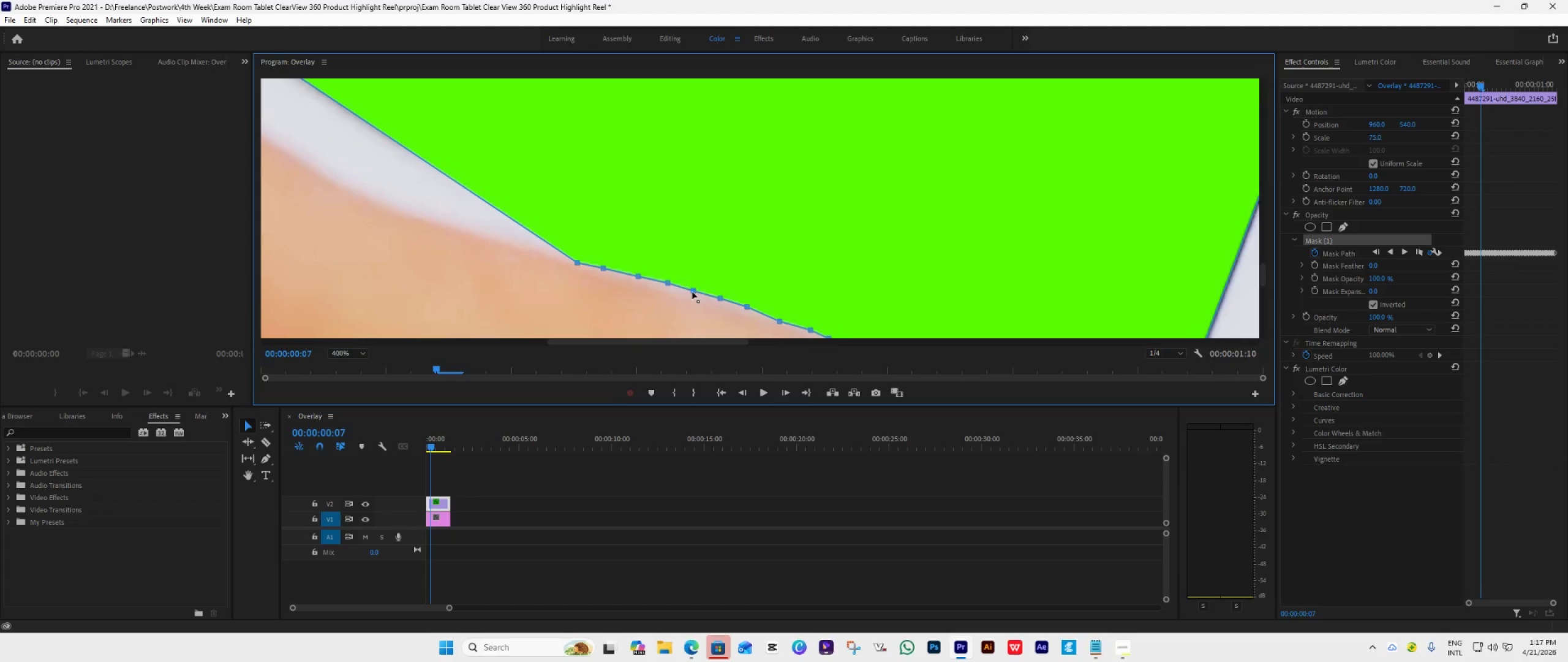 
left_click_drag(start_coordinate=[780, 321], to_coordinate=[780, 316])
 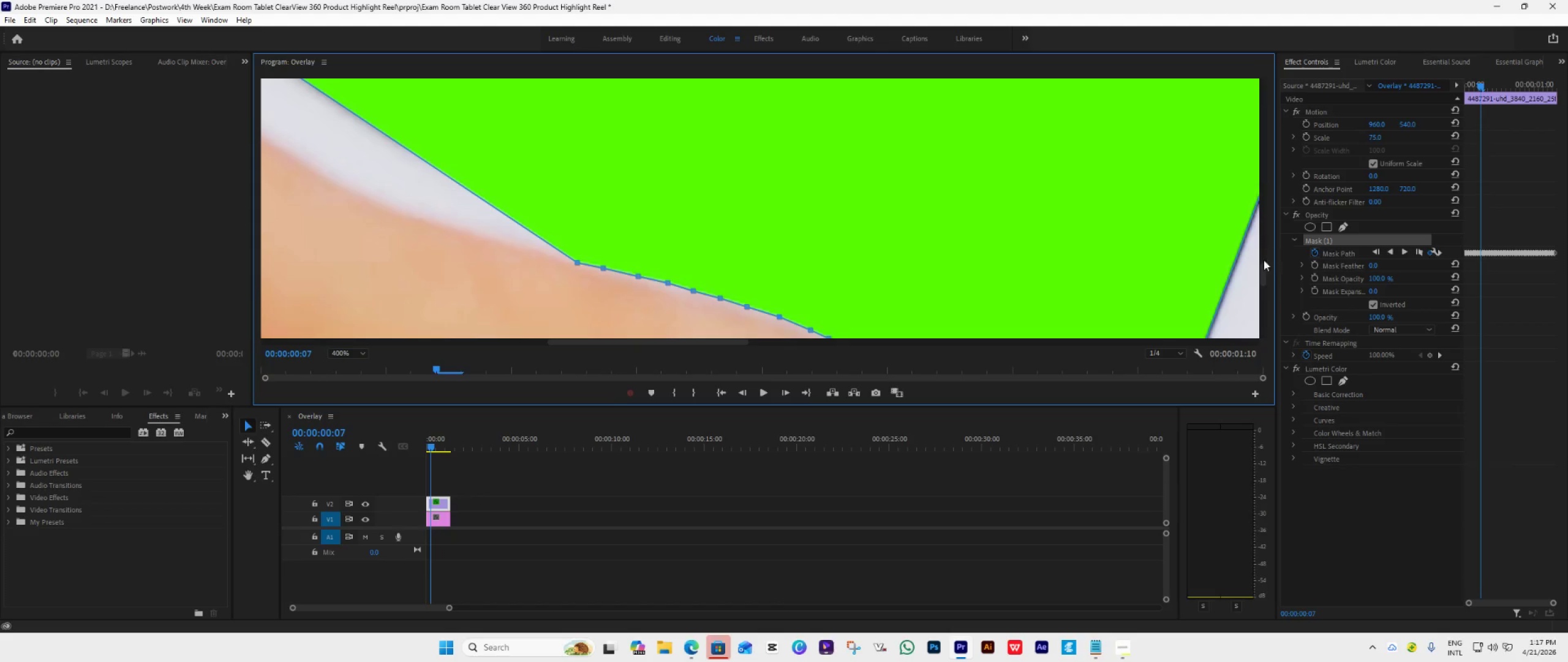 
left_click_drag(start_coordinate=[1265, 270], to_coordinate=[1266, 284])
 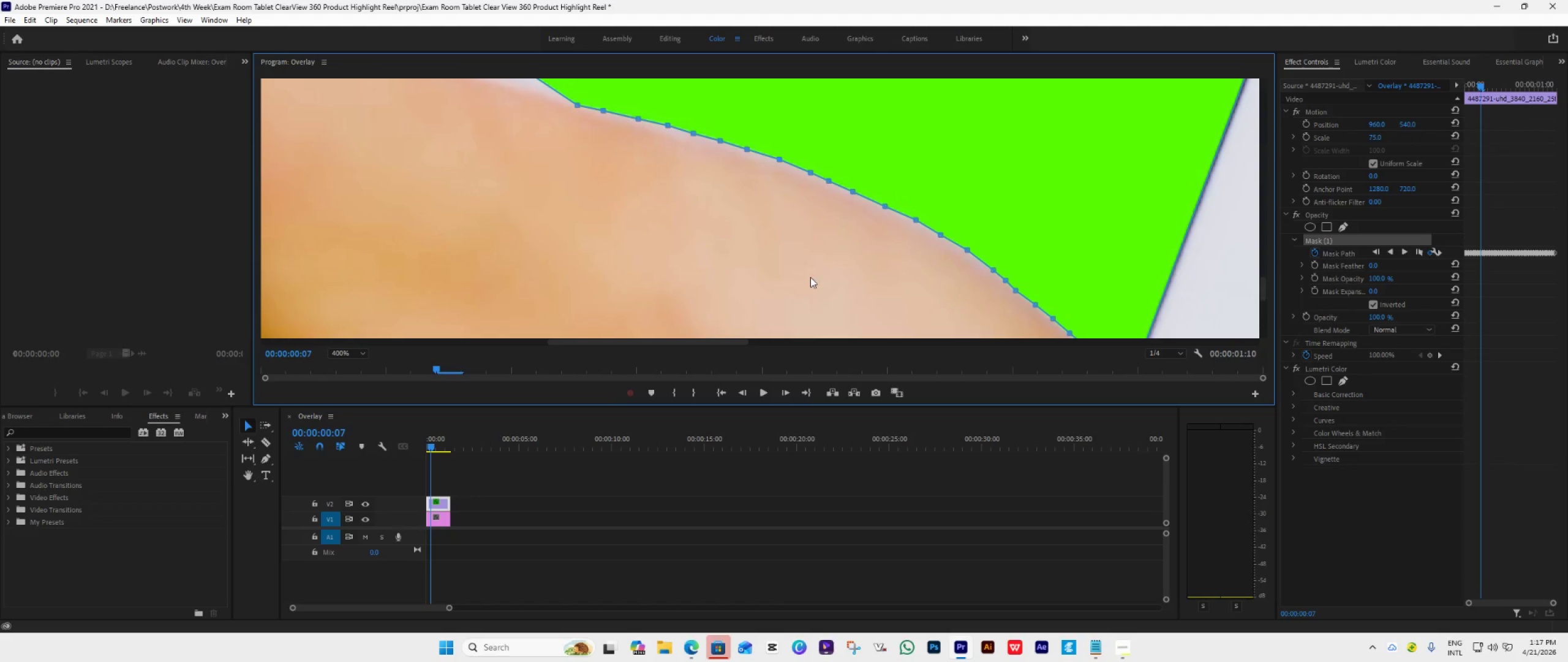 
scroll: coordinate [845, 244], scroll_direction: down, amount: 1.0
 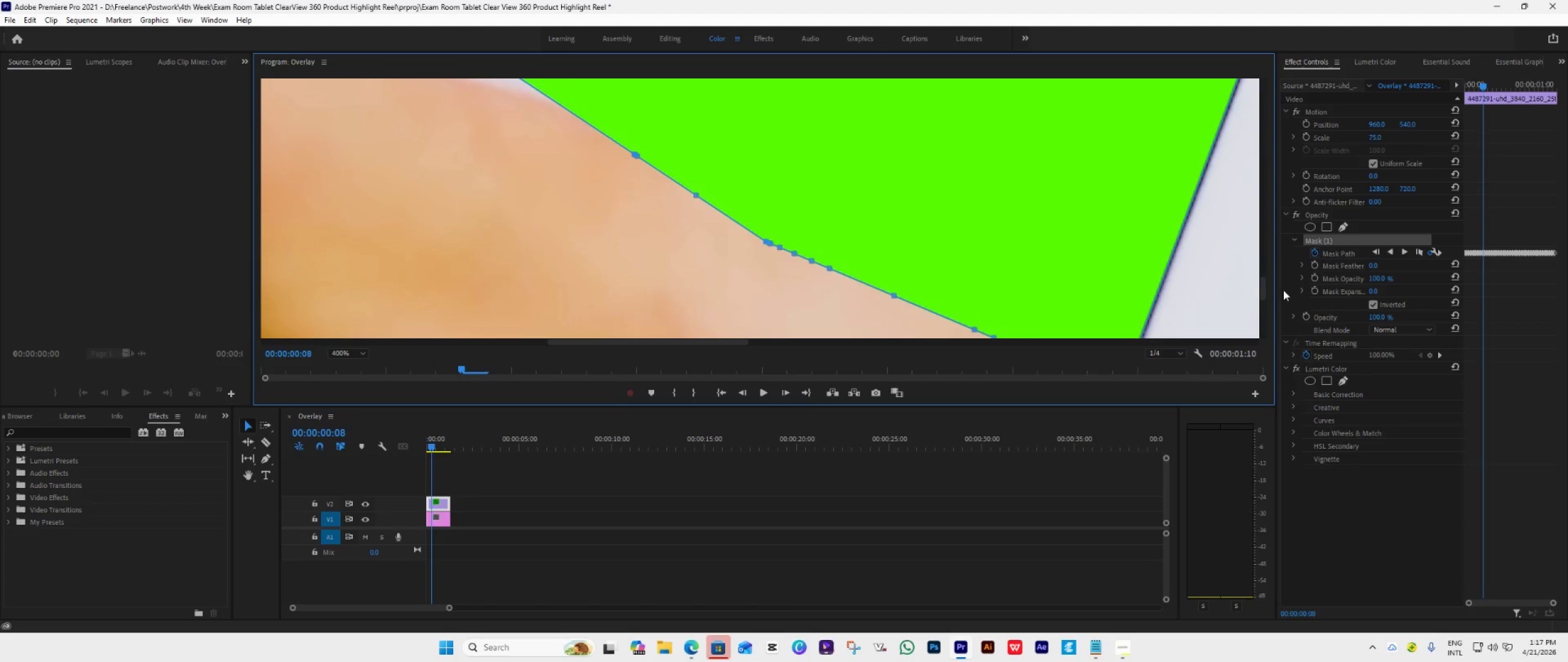 
left_click_drag(start_coordinate=[1264, 286], to_coordinate=[1267, 292])
 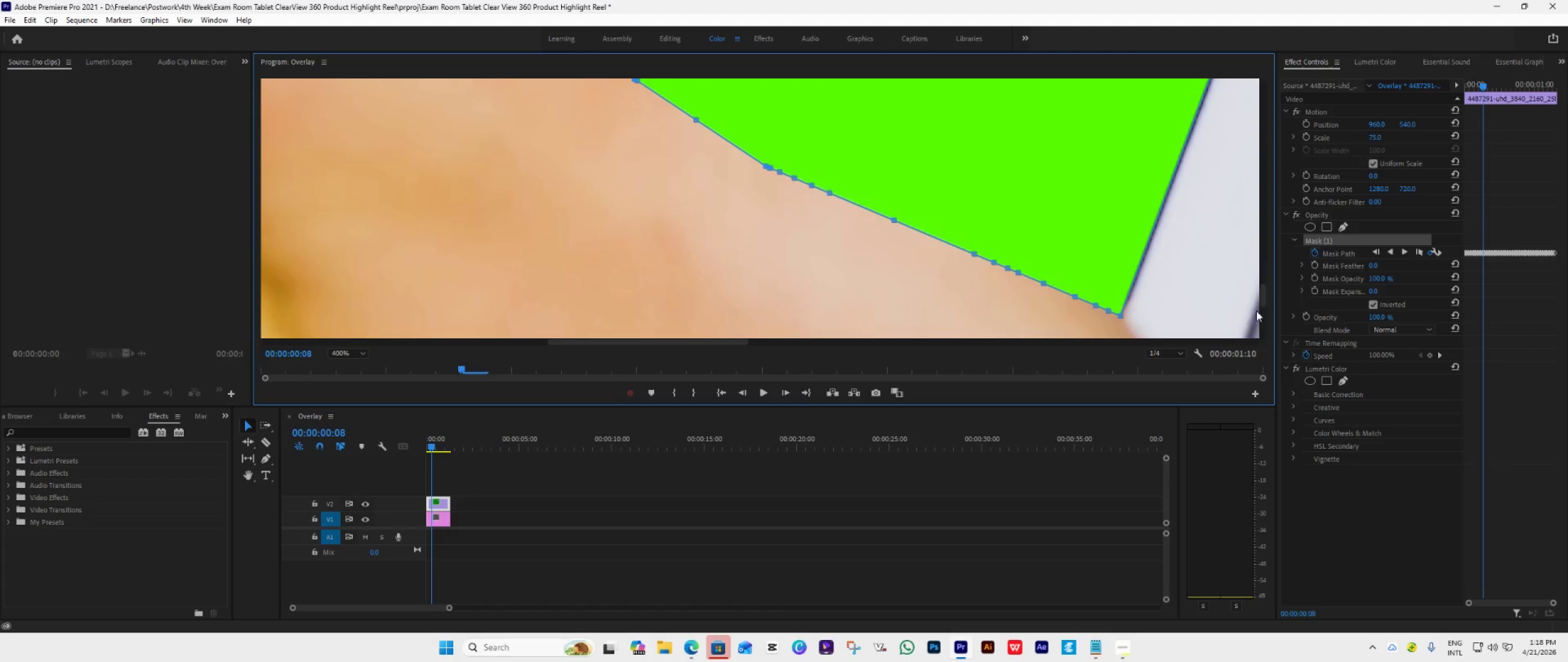 
left_click_drag(start_coordinate=[1261, 295], to_coordinate=[1257, 273])
 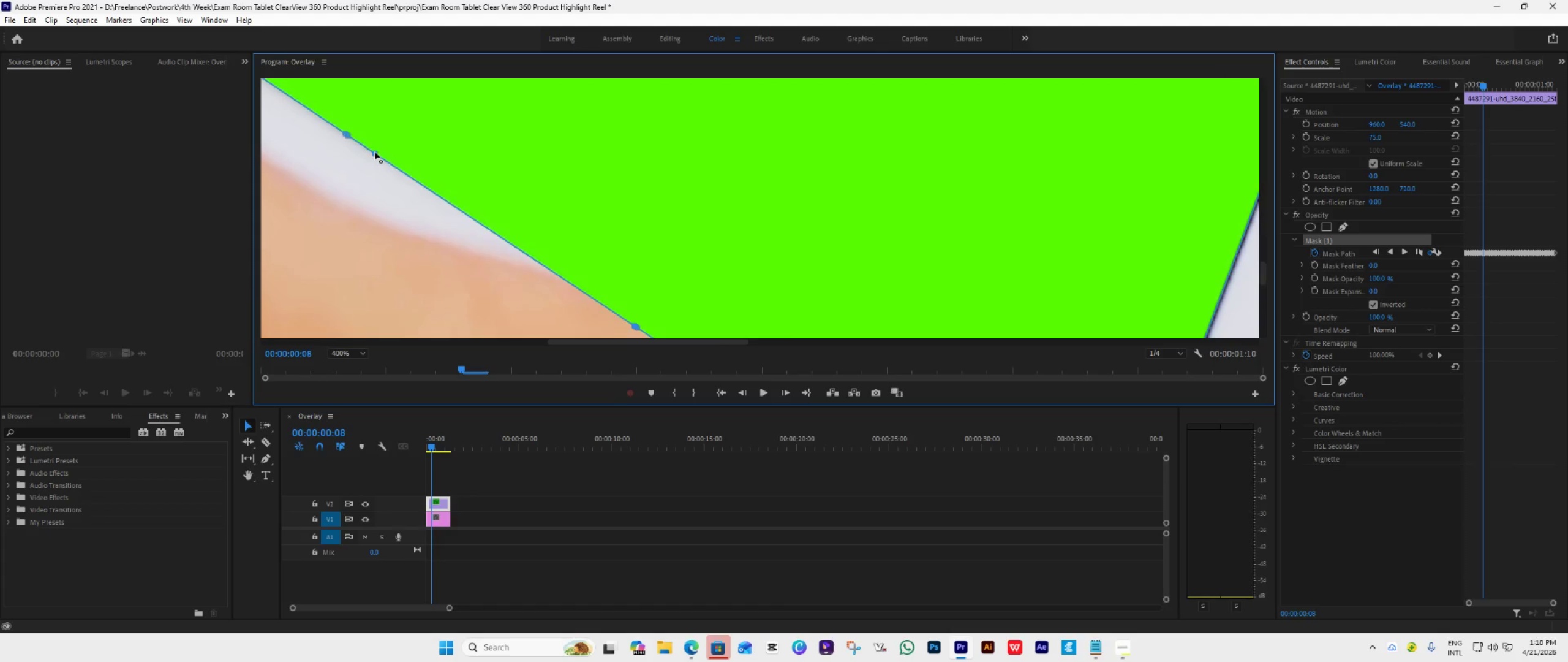 
left_click_drag(start_coordinate=[375, 153], to_coordinate=[630, 297])
 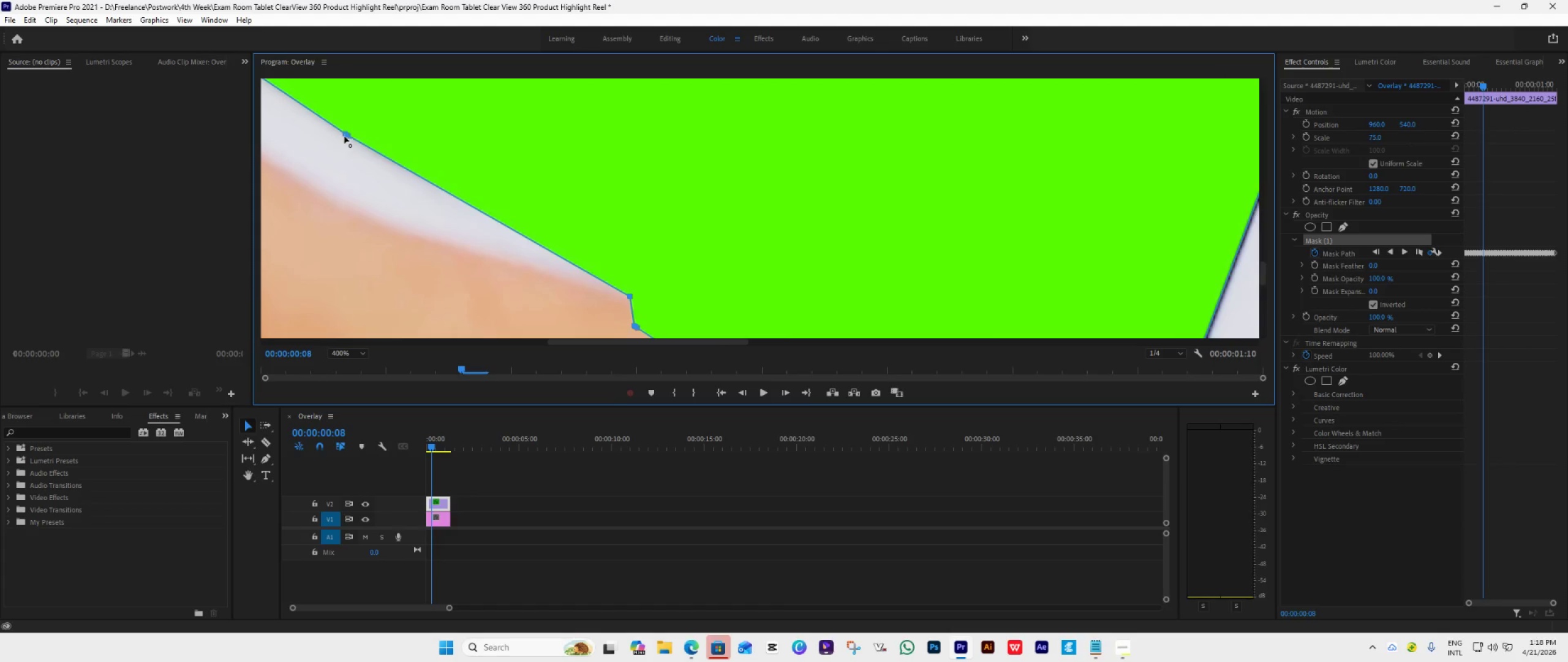 
left_click_drag(start_coordinate=[349, 136], to_coordinate=[611, 291])
 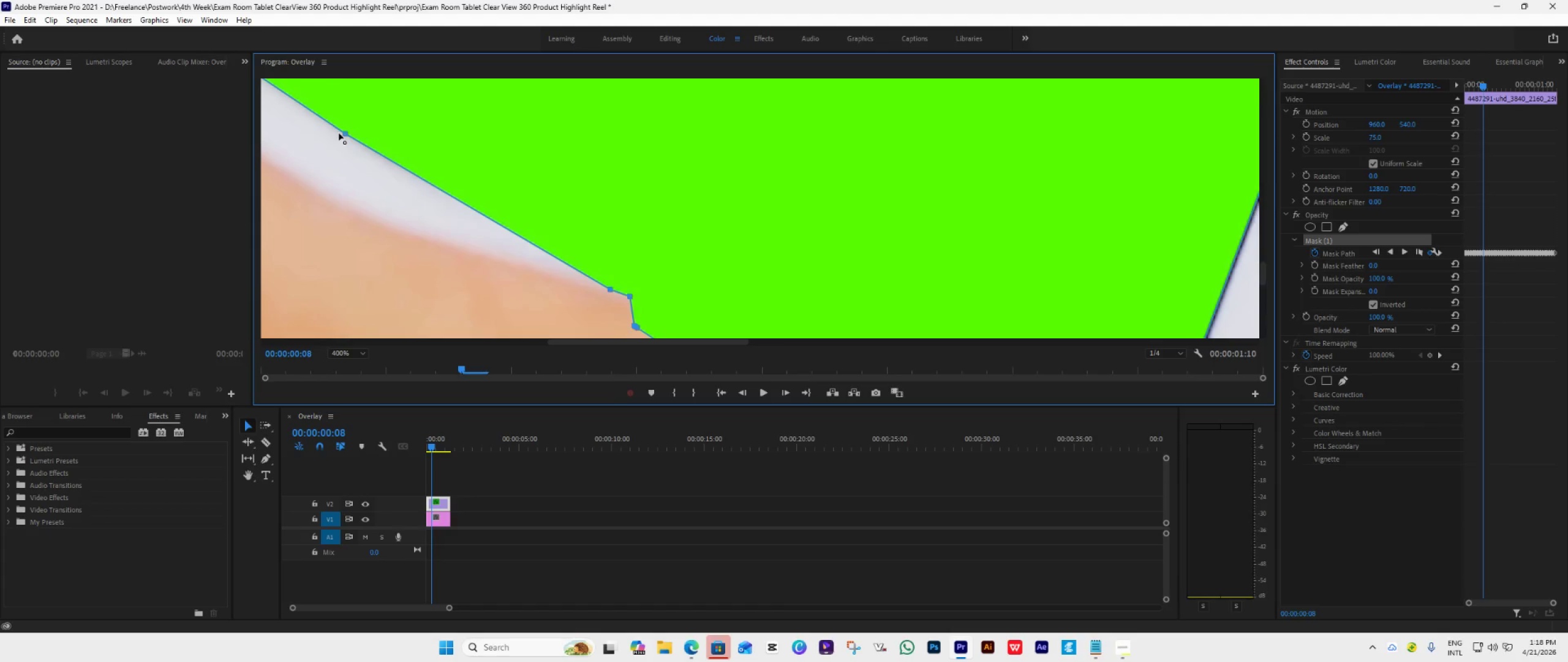 
left_click_drag(start_coordinate=[345, 134], to_coordinate=[567, 280])
 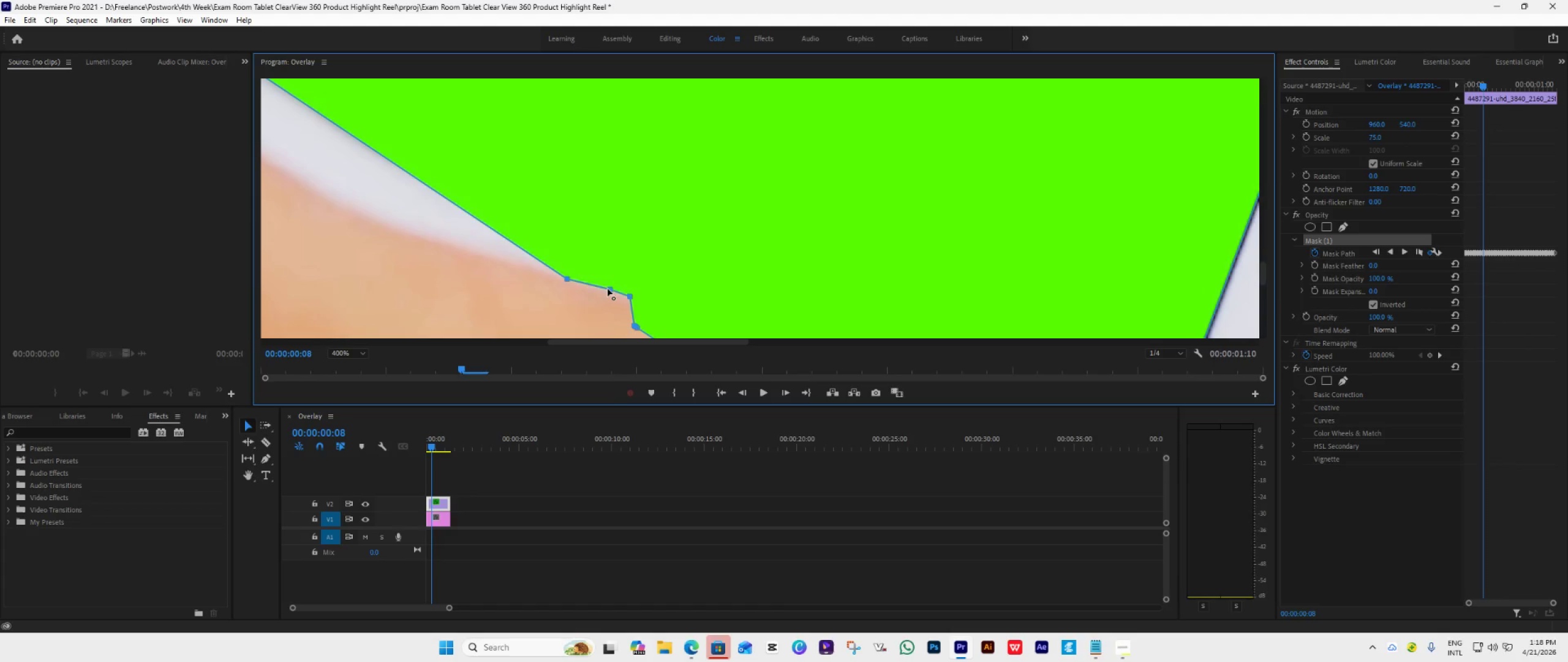 
left_click_drag(start_coordinate=[609, 289], to_coordinate=[588, 283])
 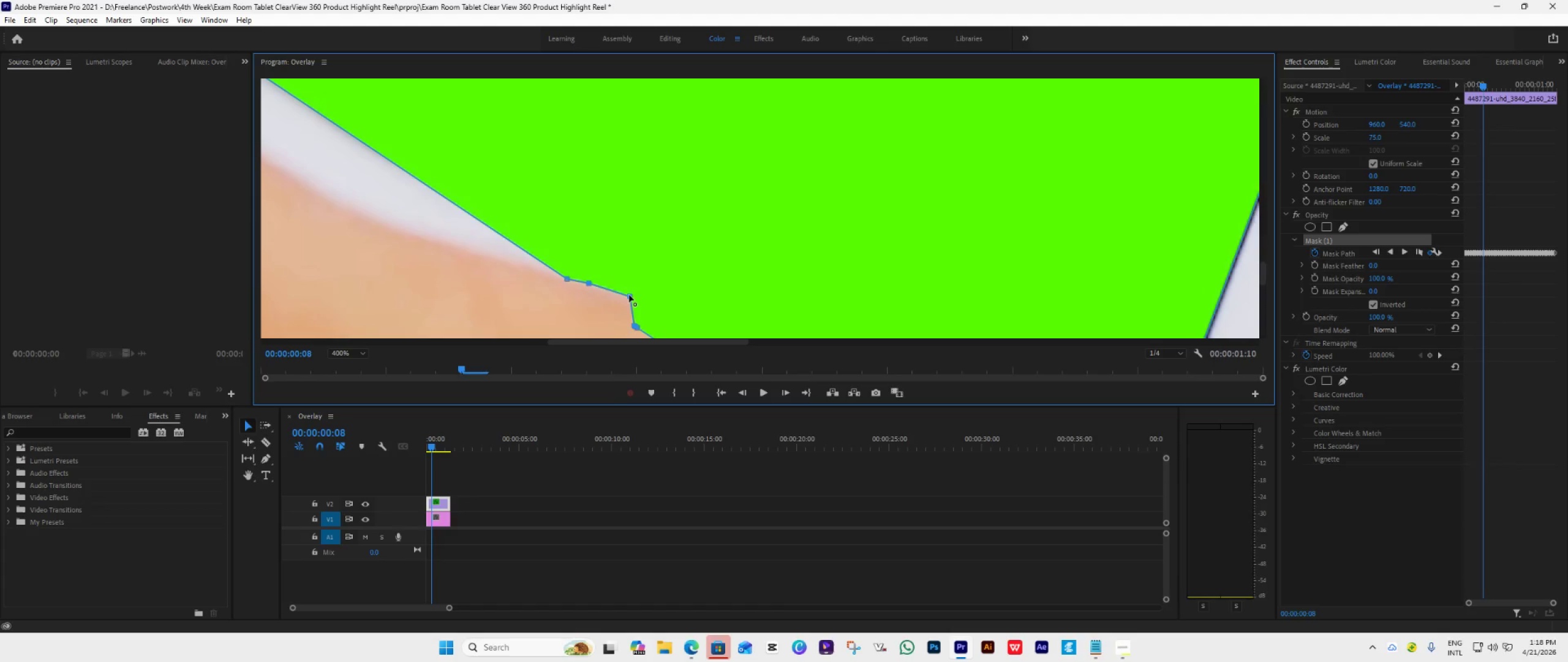 
left_click_drag(start_coordinate=[629, 295], to_coordinate=[611, 288])
 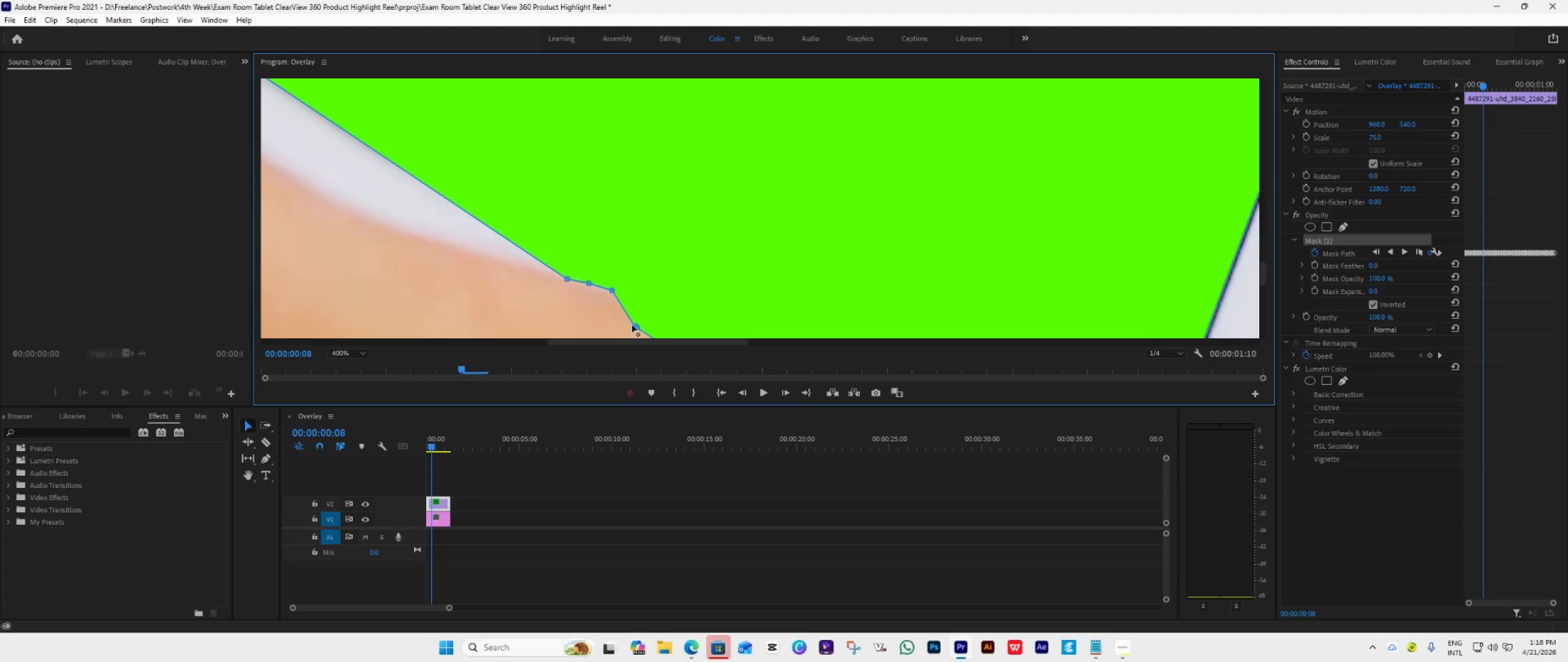 
left_click_drag(start_coordinate=[634, 325], to_coordinate=[676, 303])
 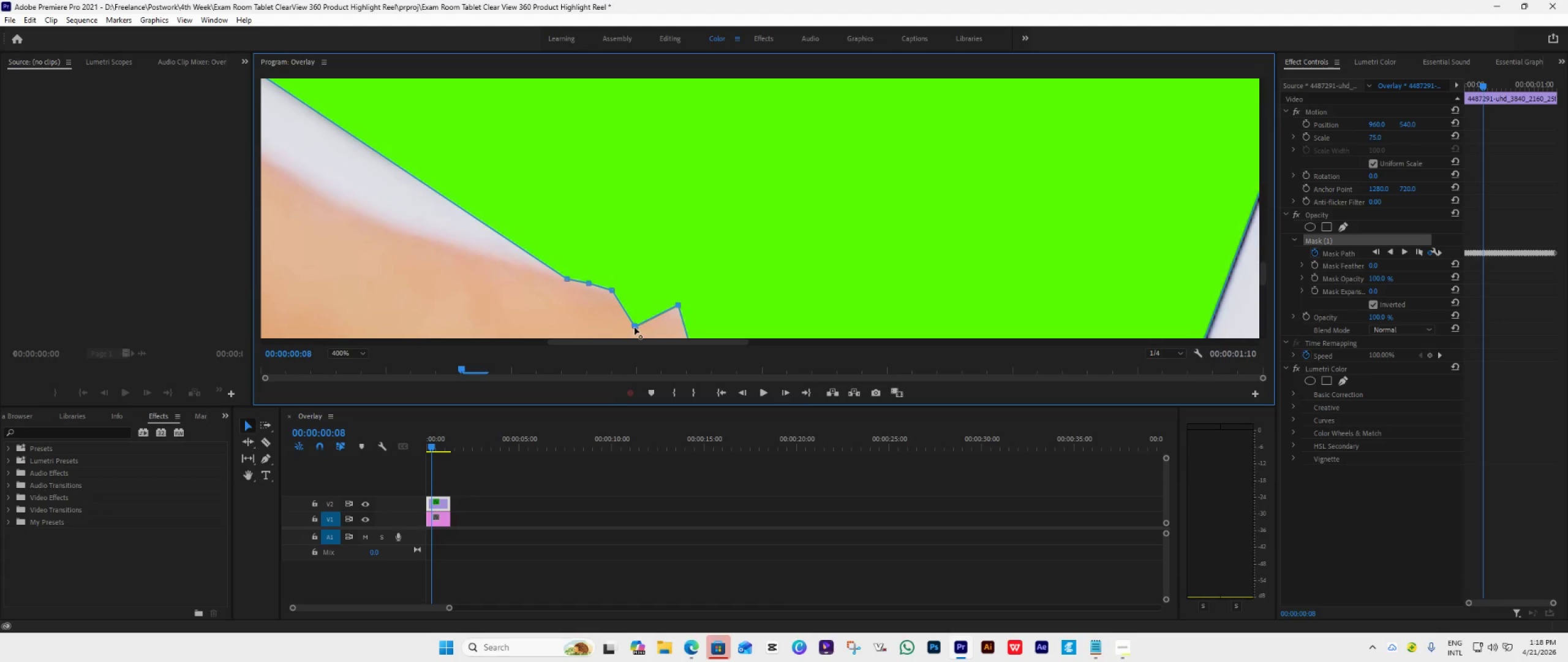 
left_click_drag(start_coordinate=[637, 324], to_coordinate=[671, 281])
 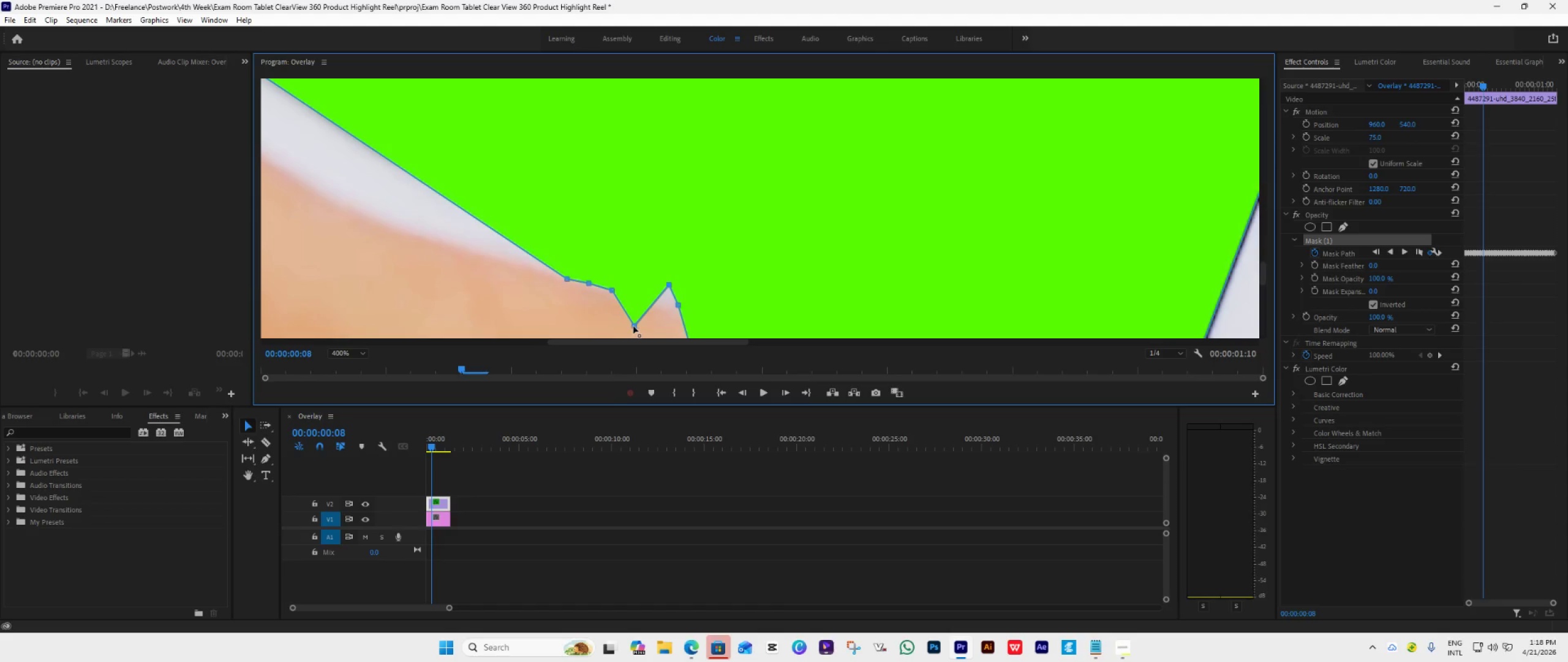 
left_click_drag(start_coordinate=[634, 326], to_coordinate=[632, 295])
 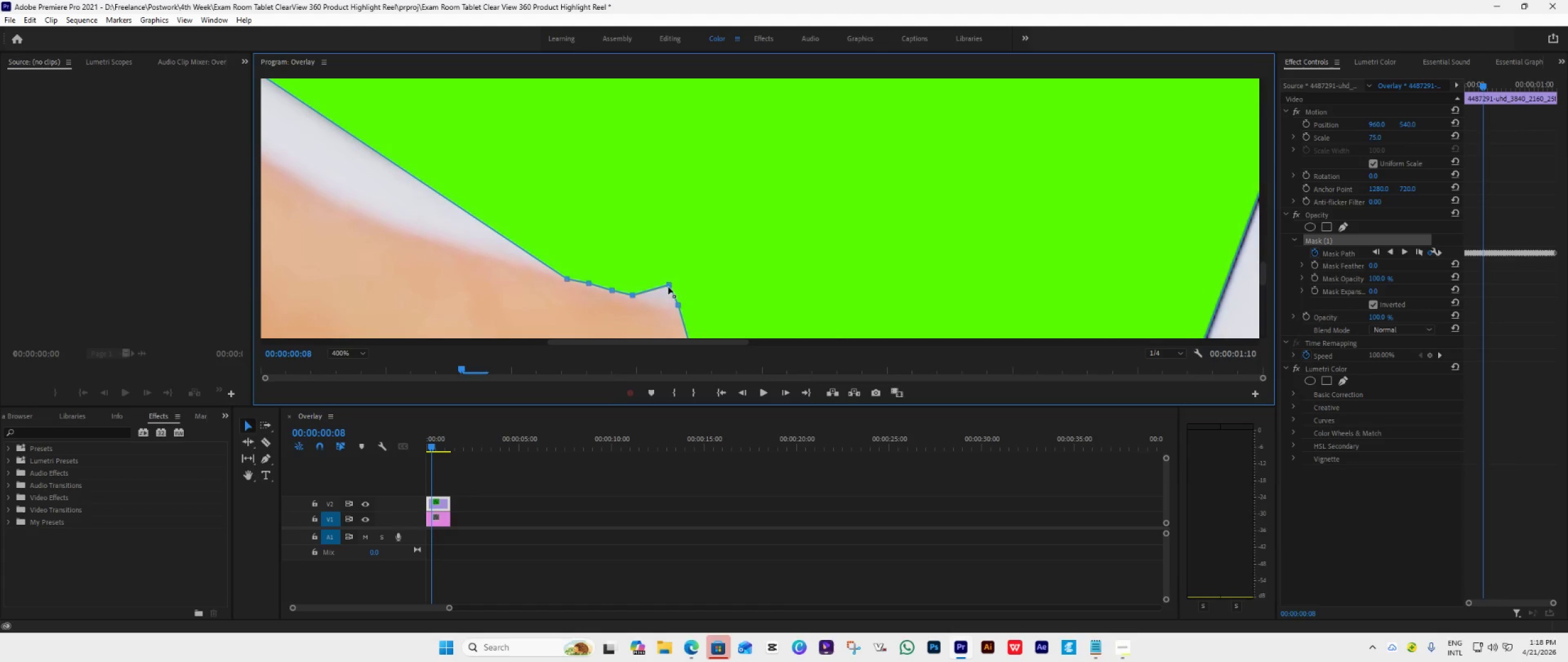 
left_click_drag(start_coordinate=[668, 285], to_coordinate=[647, 302])
 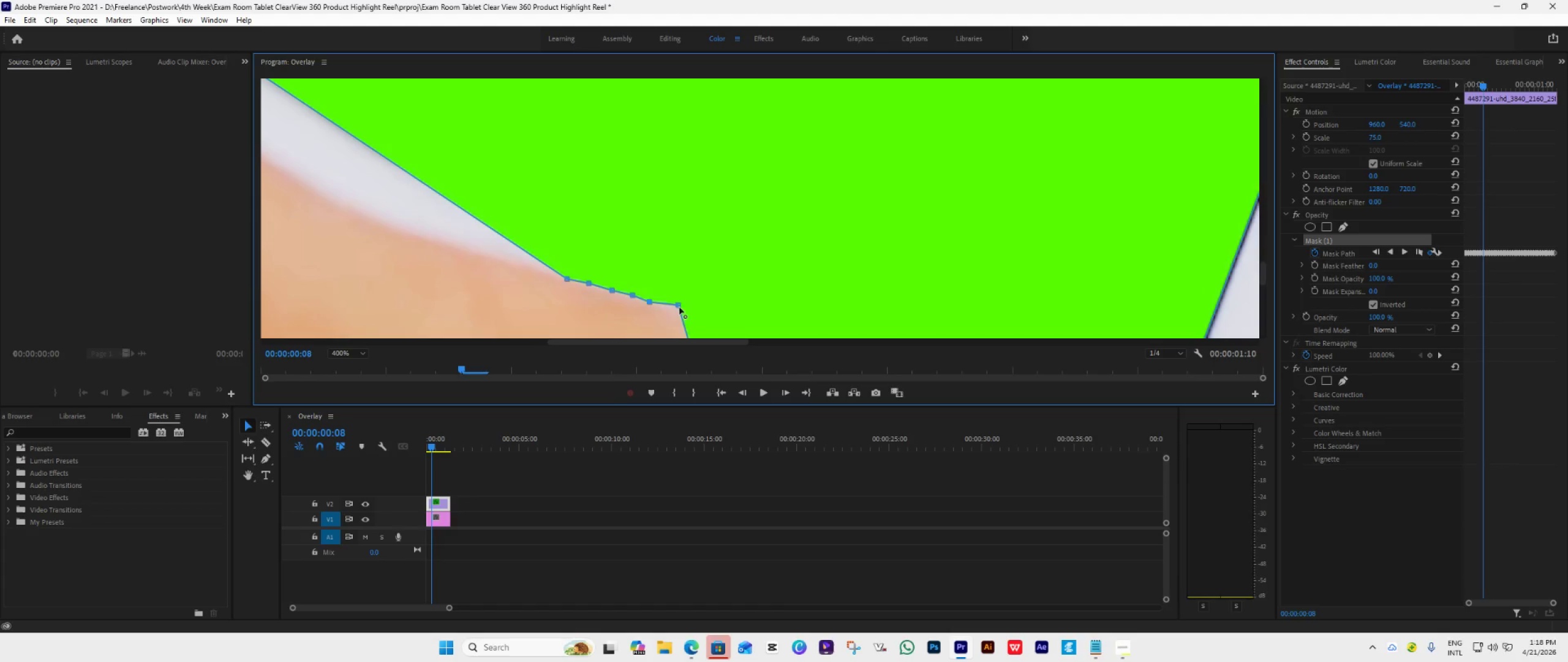 
left_click_drag(start_coordinate=[680, 306], to_coordinate=[669, 309])
 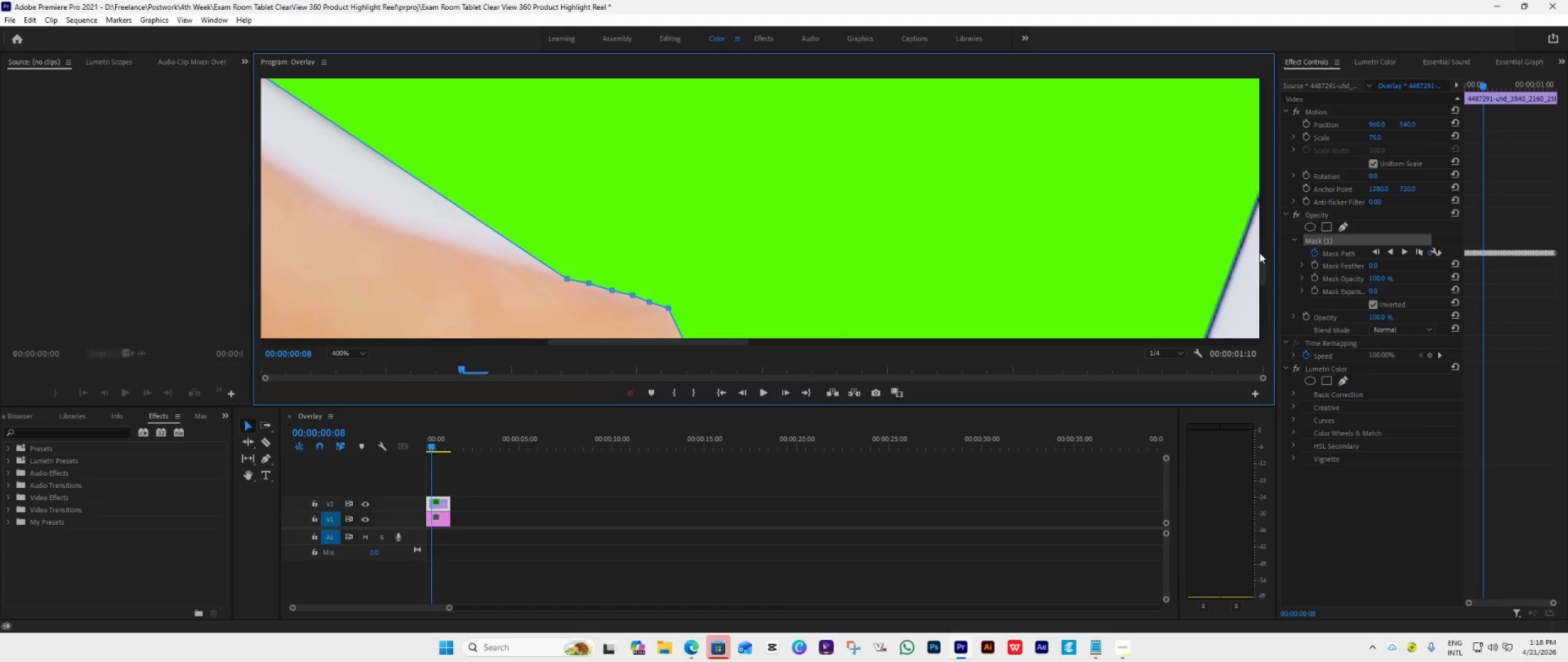 
left_click_drag(start_coordinate=[1264, 270], to_coordinate=[1265, 280])
 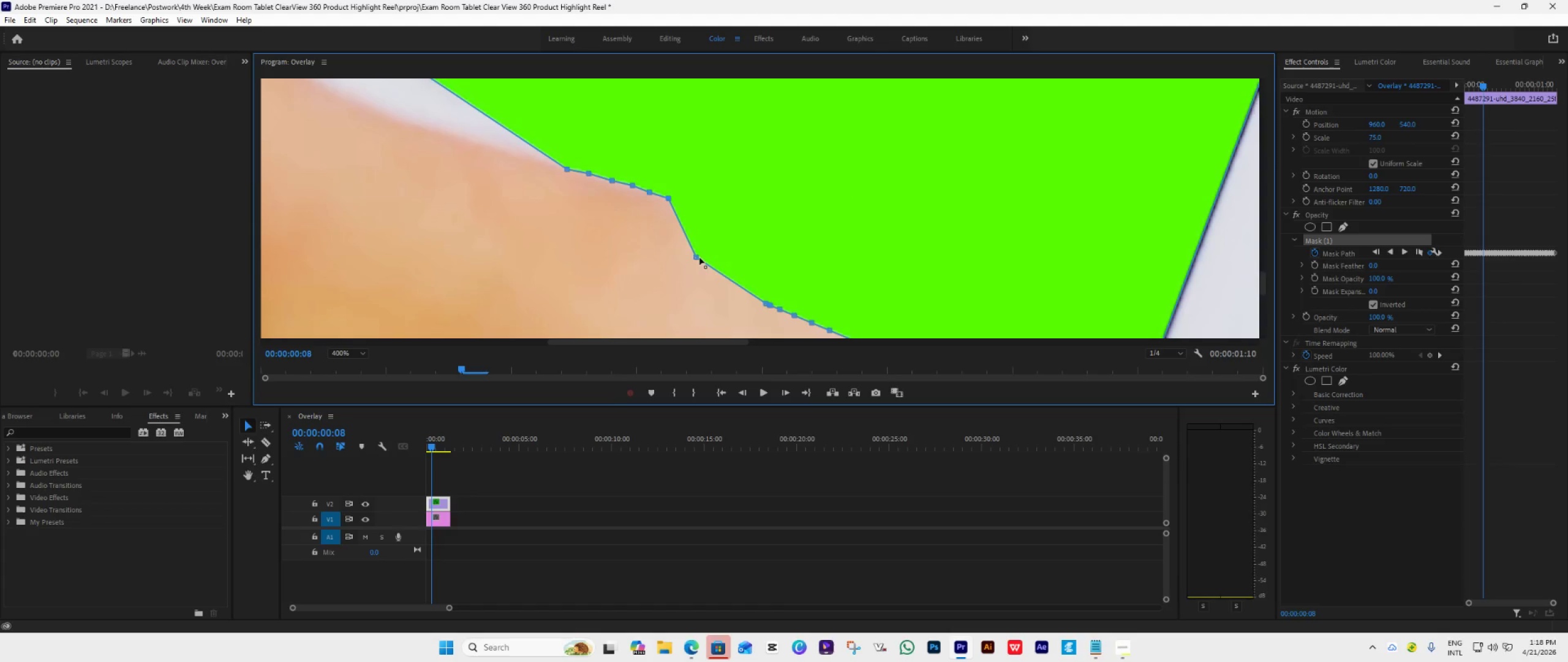 
left_click_drag(start_coordinate=[696, 258], to_coordinate=[700, 199])
 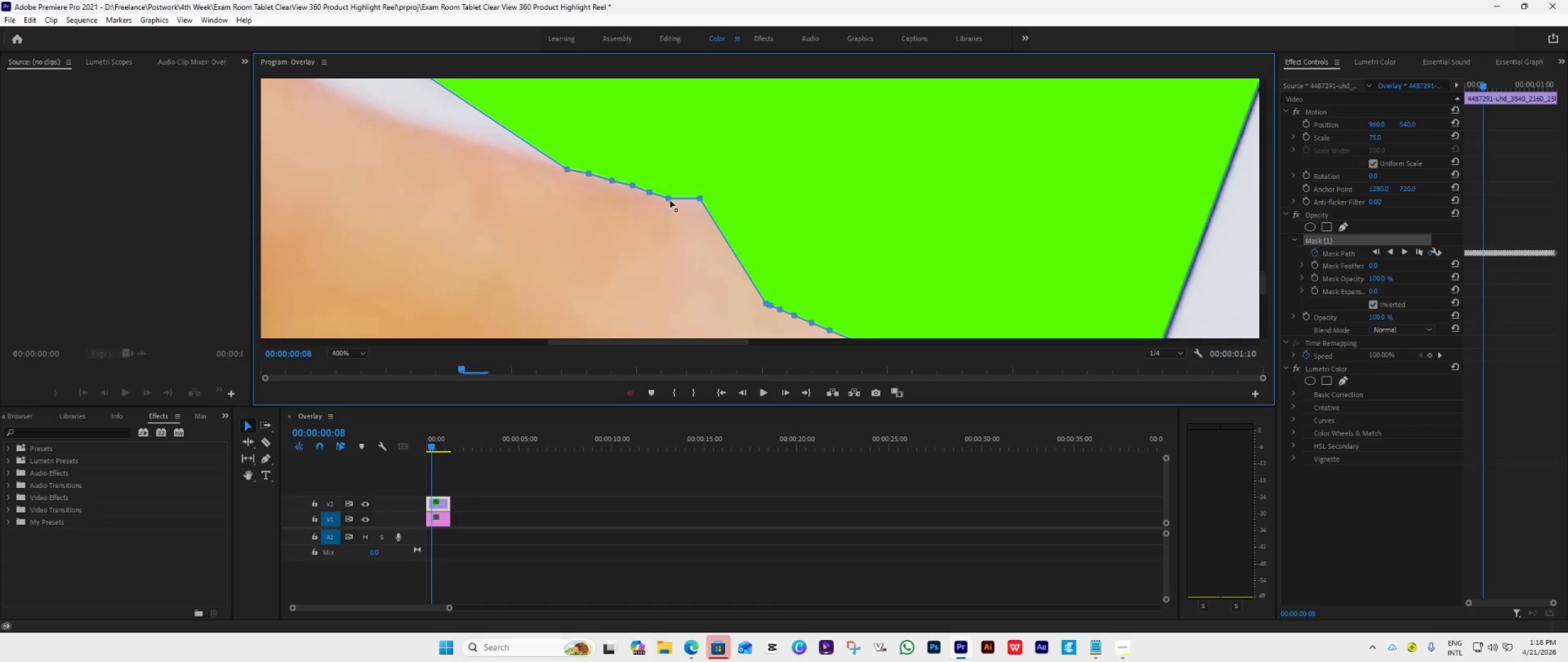 
left_click_drag(start_coordinate=[669, 198], to_coordinate=[673, 197])
 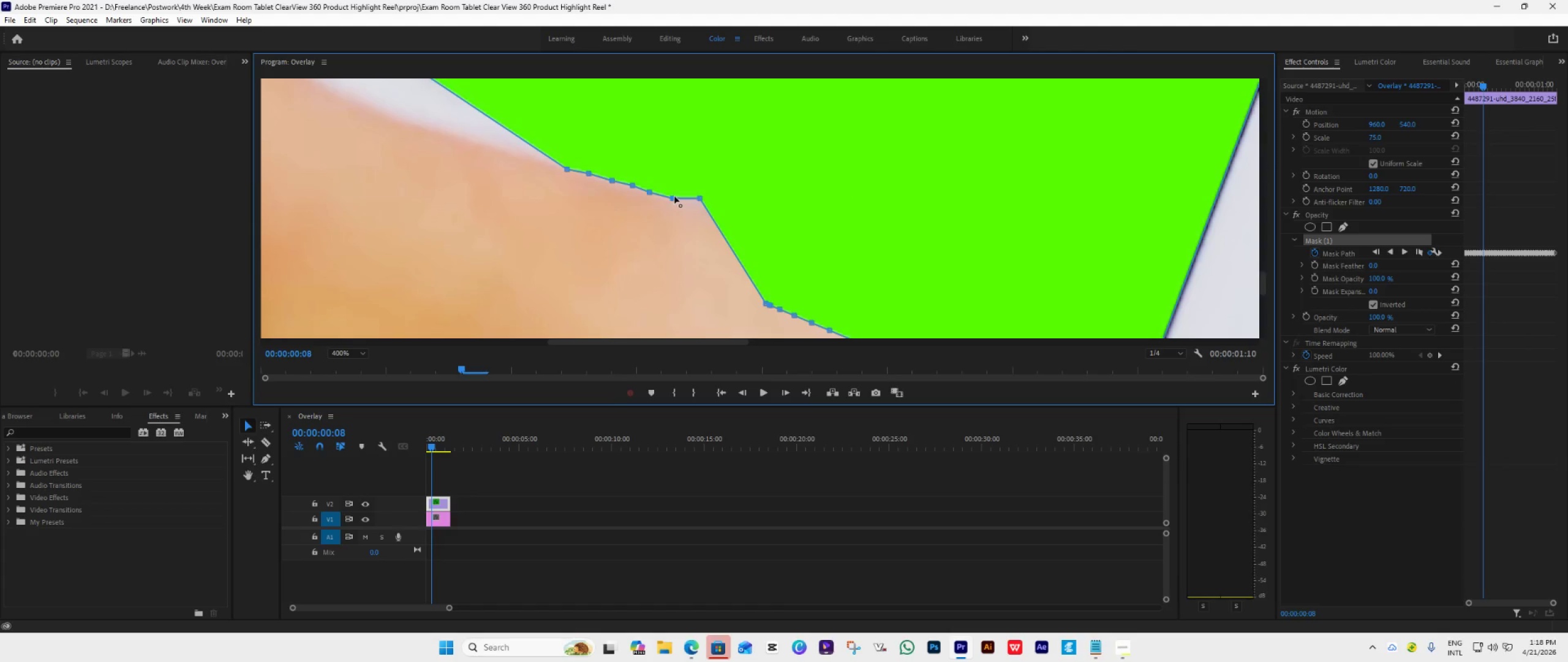 
left_click_drag(start_coordinate=[674, 197], to_coordinate=[674, 194])
 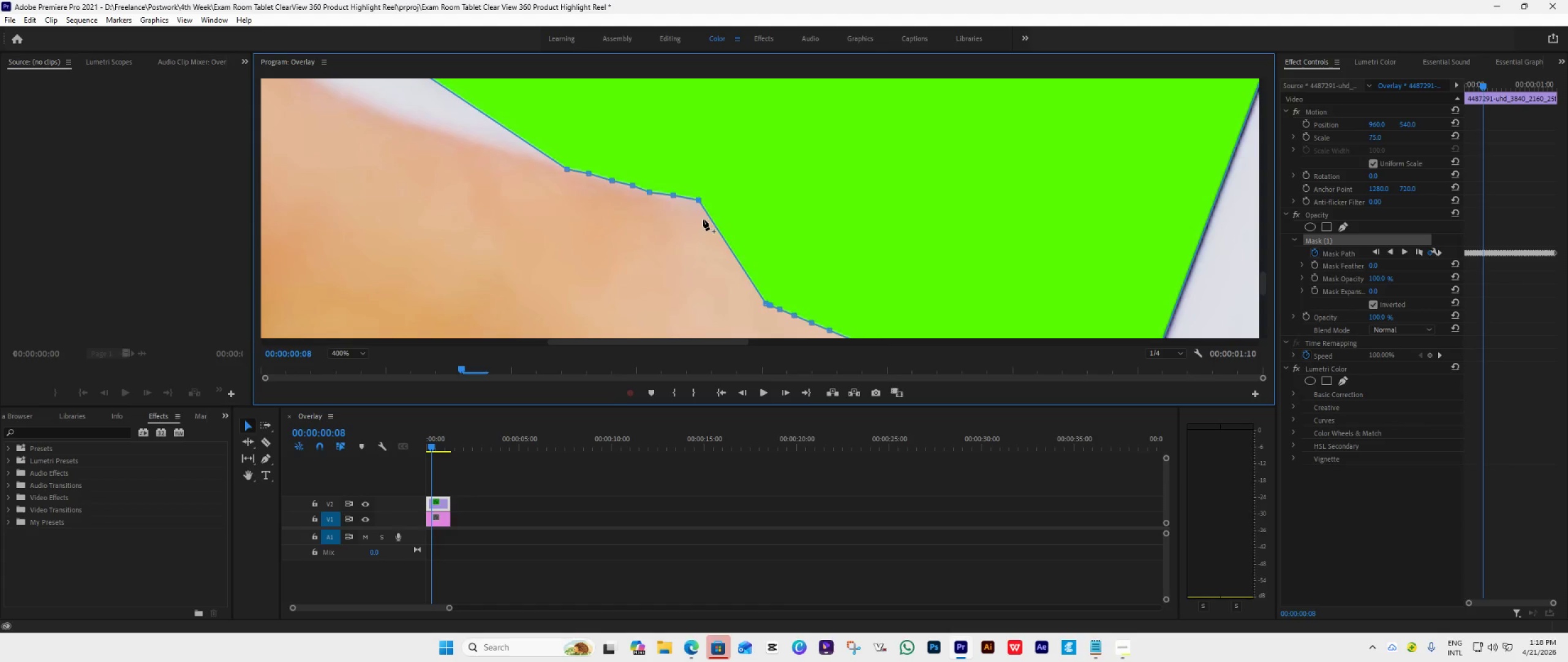 
left_click_drag(start_coordinate=[766, 302], to_coordinate=[846, 208])
 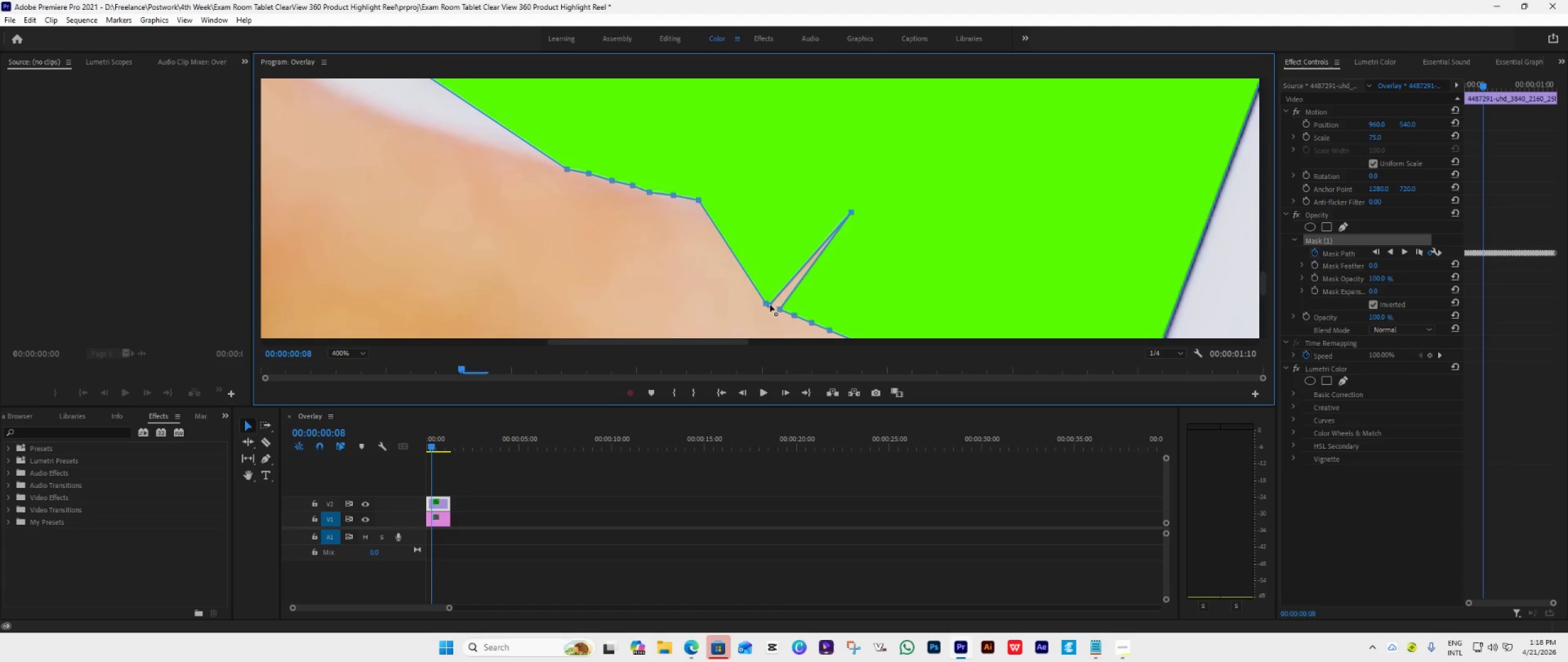 
left_click_drag(start_coordinate=[769, 305], to_coordinate=[828, 179])
 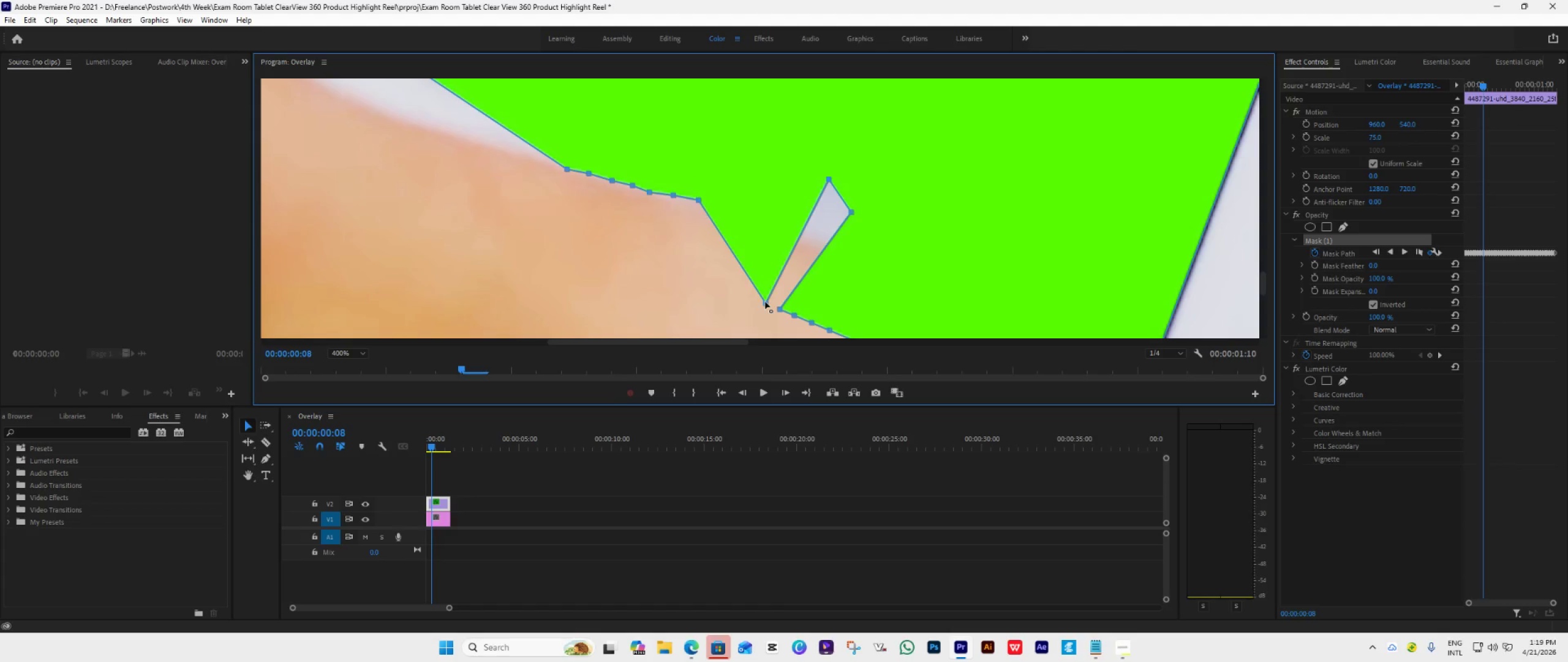 
left_click_drag(start_coordinate=[765, 302], to_coordinate=[720, 205])
 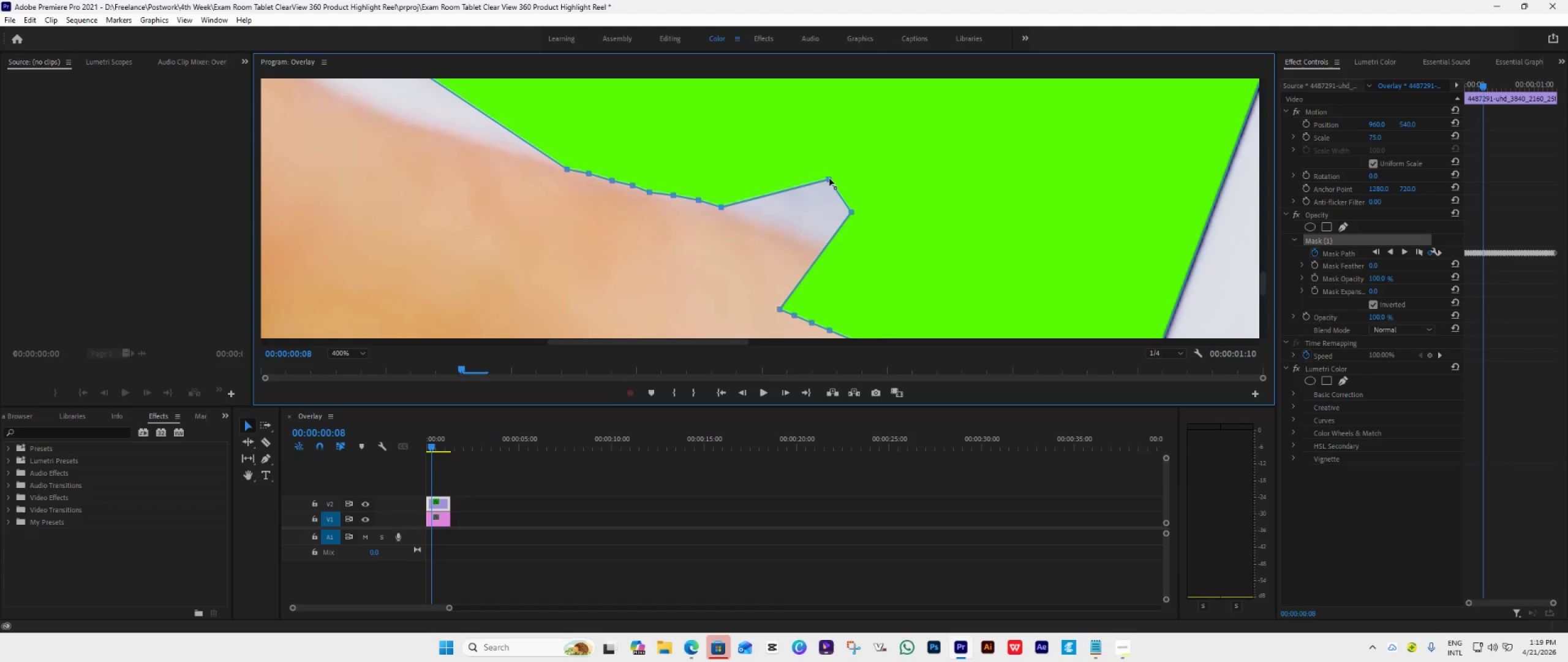 
left_click_drag(start_coordinate=[829, 178], to_coordinate=[740, 214])
 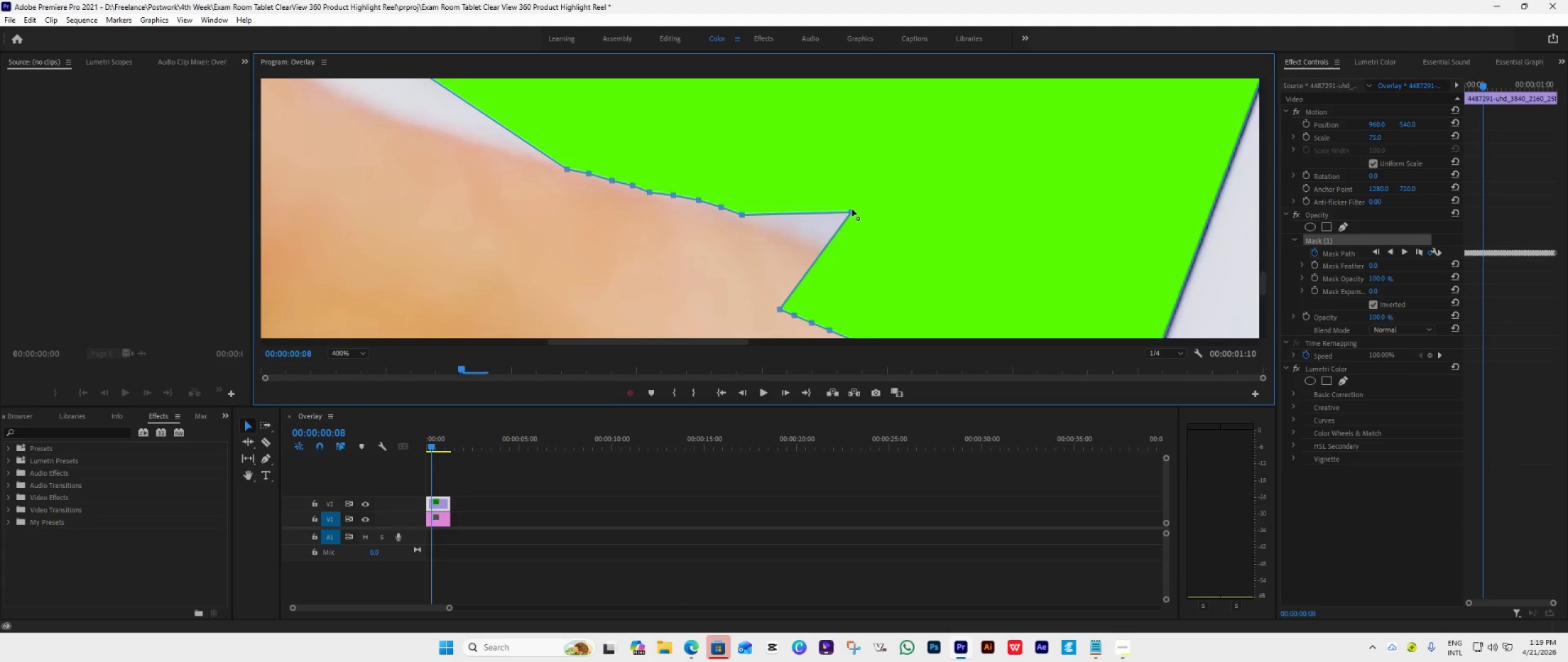 
left_click_drag(start_coordinate=[852, 209], to_coordinate=[759, 221])
 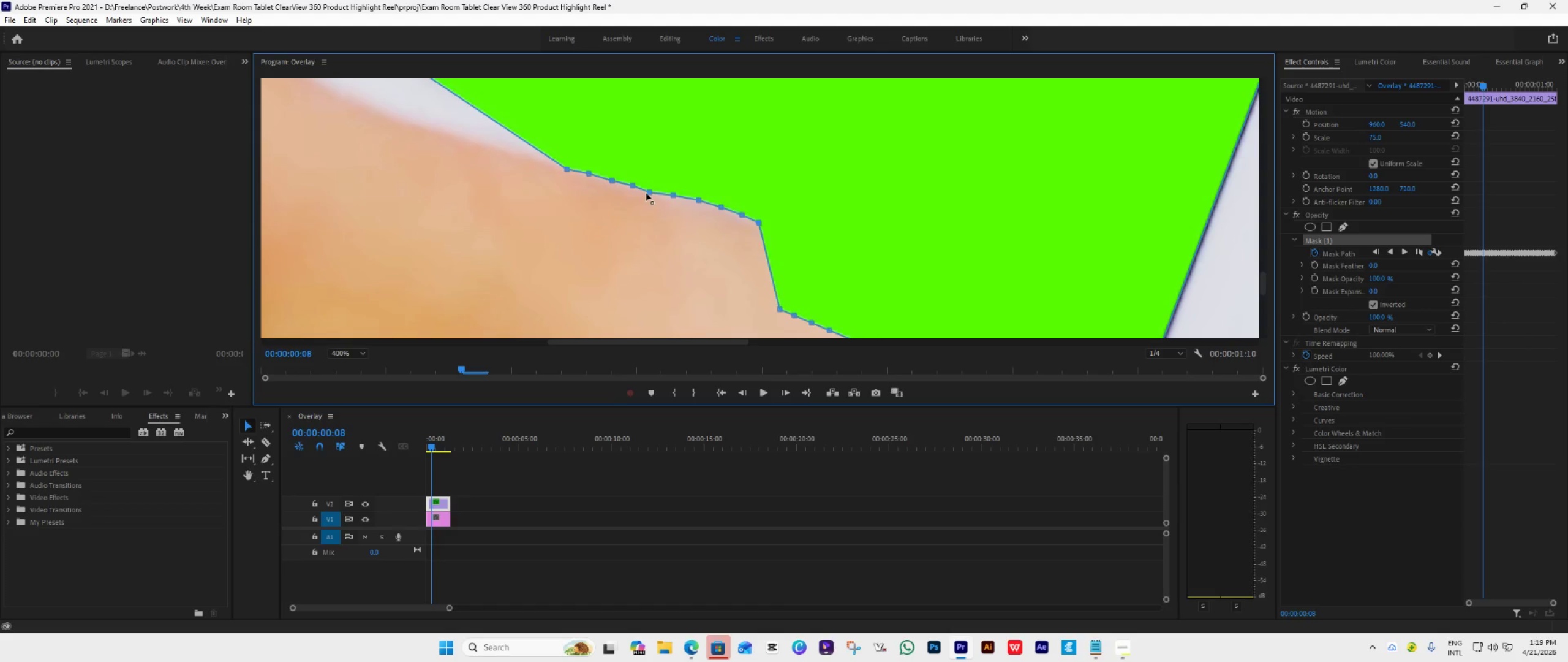 
left_click_drag(start_coordinate=[647, 193], to_coordinate=[652, 191])
 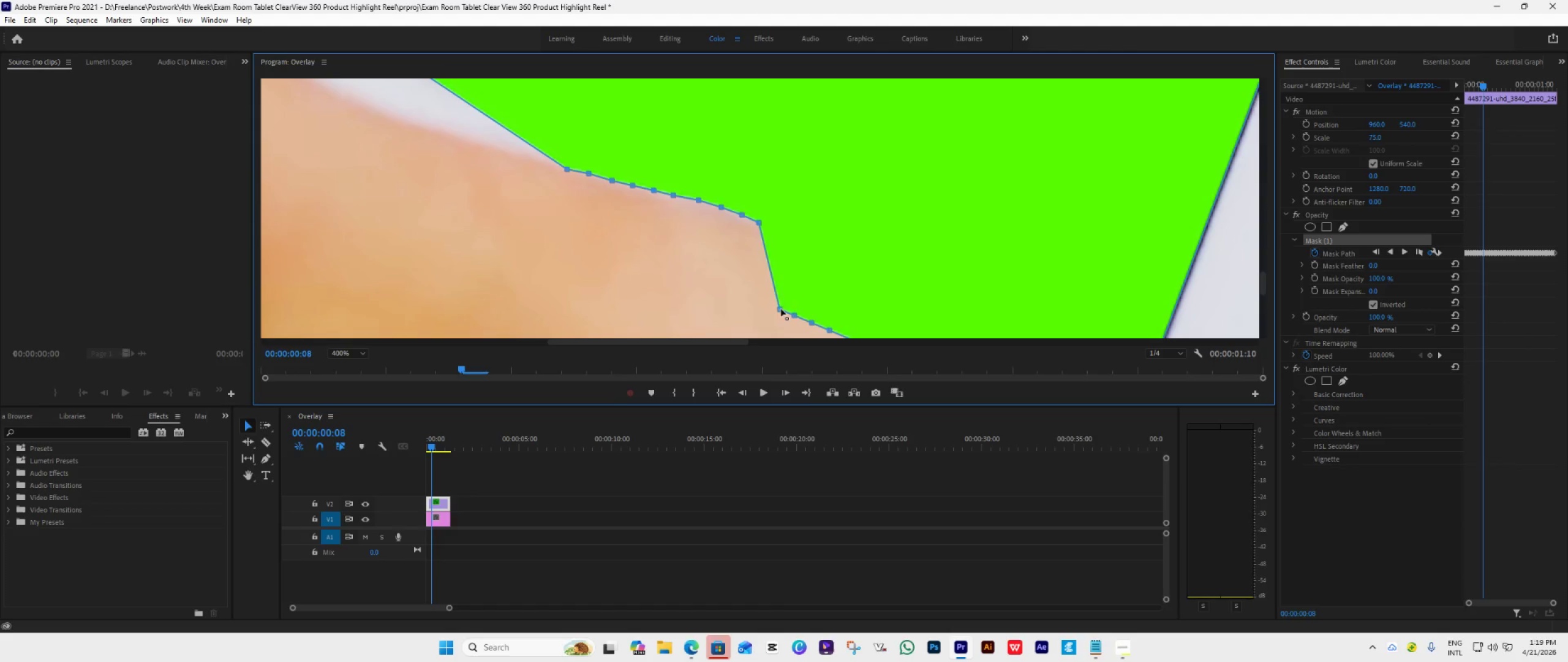 
left_click_drag(start_coordinate=[779, 306], to_coordinate=[776, 228])
 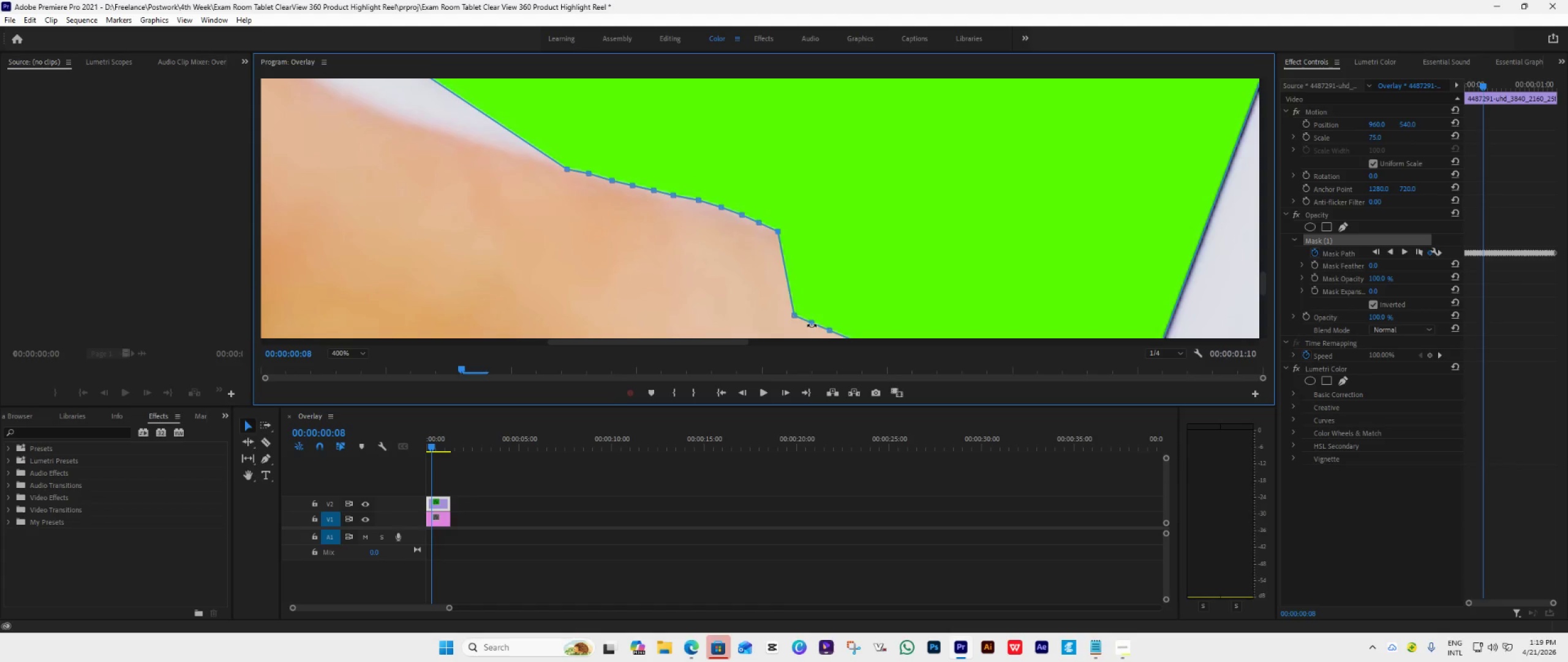 
left_click_drag(start_coordinate=[794, 316], to_coordinate=[799, 240])
 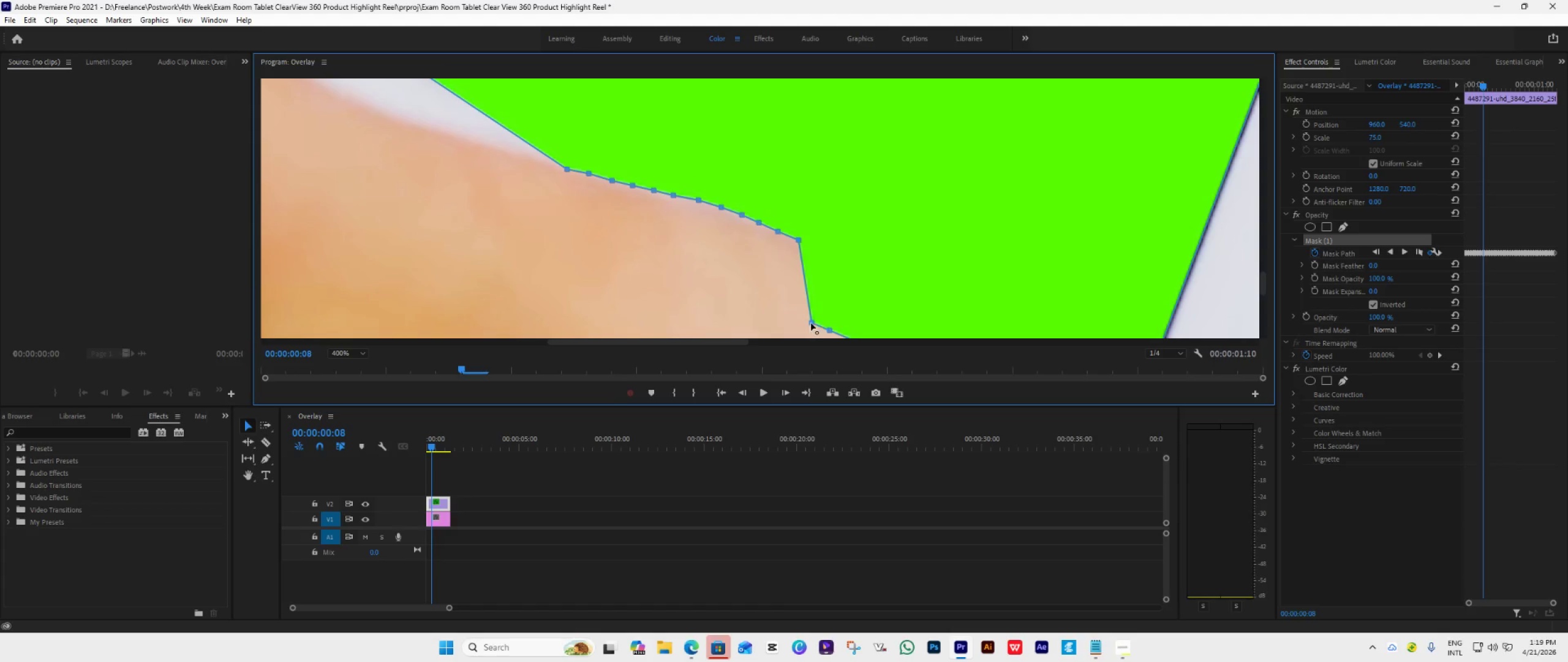 
left_click_drag(start_coordinate=[811, 323], to_coordinate=[819, 249])
 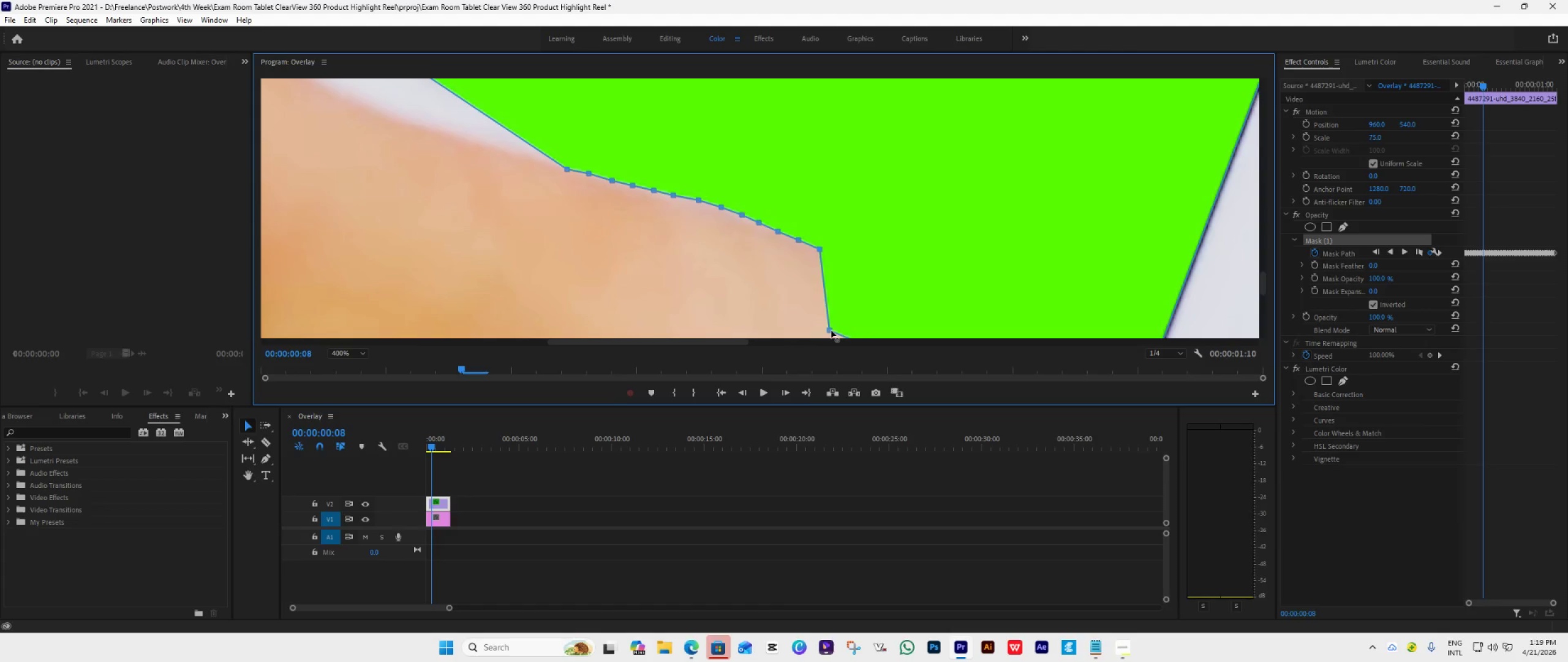 
left_click_drag(start_coordinate=[830, 328], to_coordinate=[843, 256])
 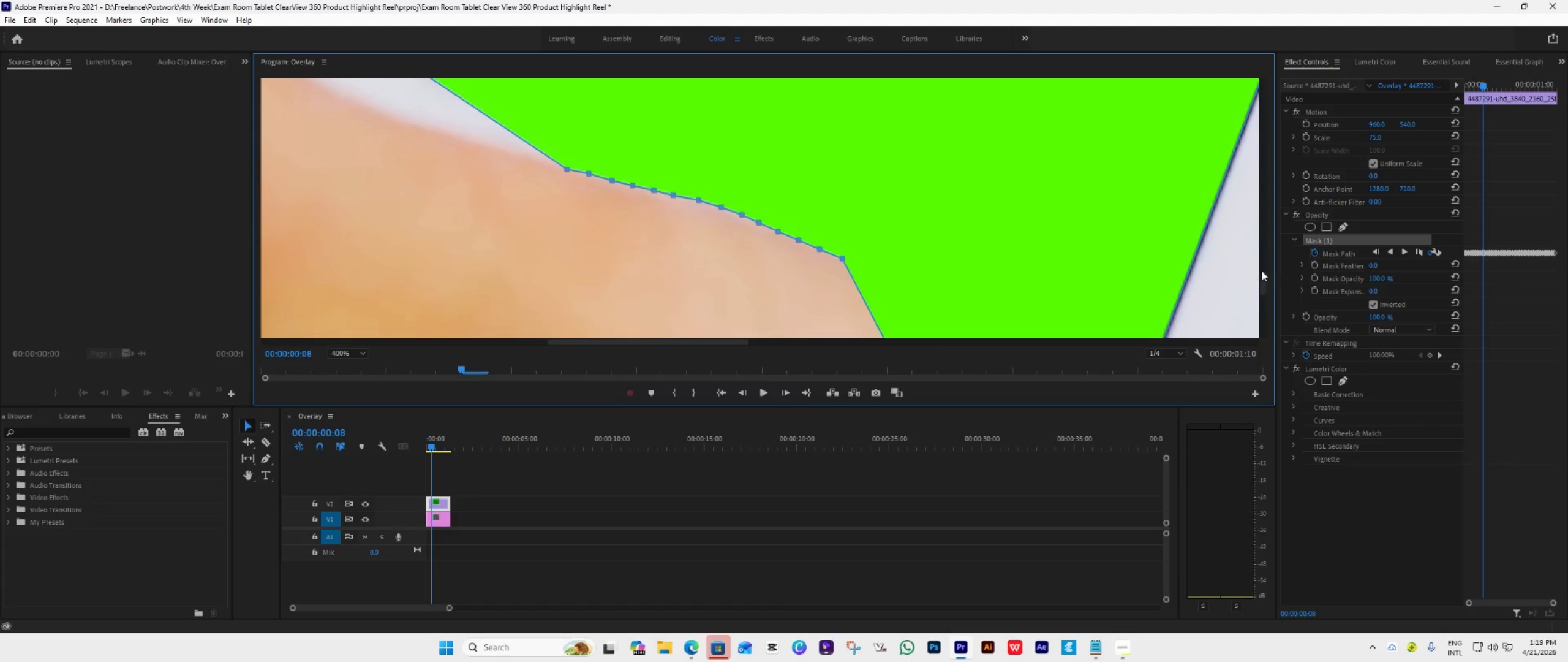 
left_click_drag(start_coordinate=[1261, 274], to_coordinate=[1261, 284])
 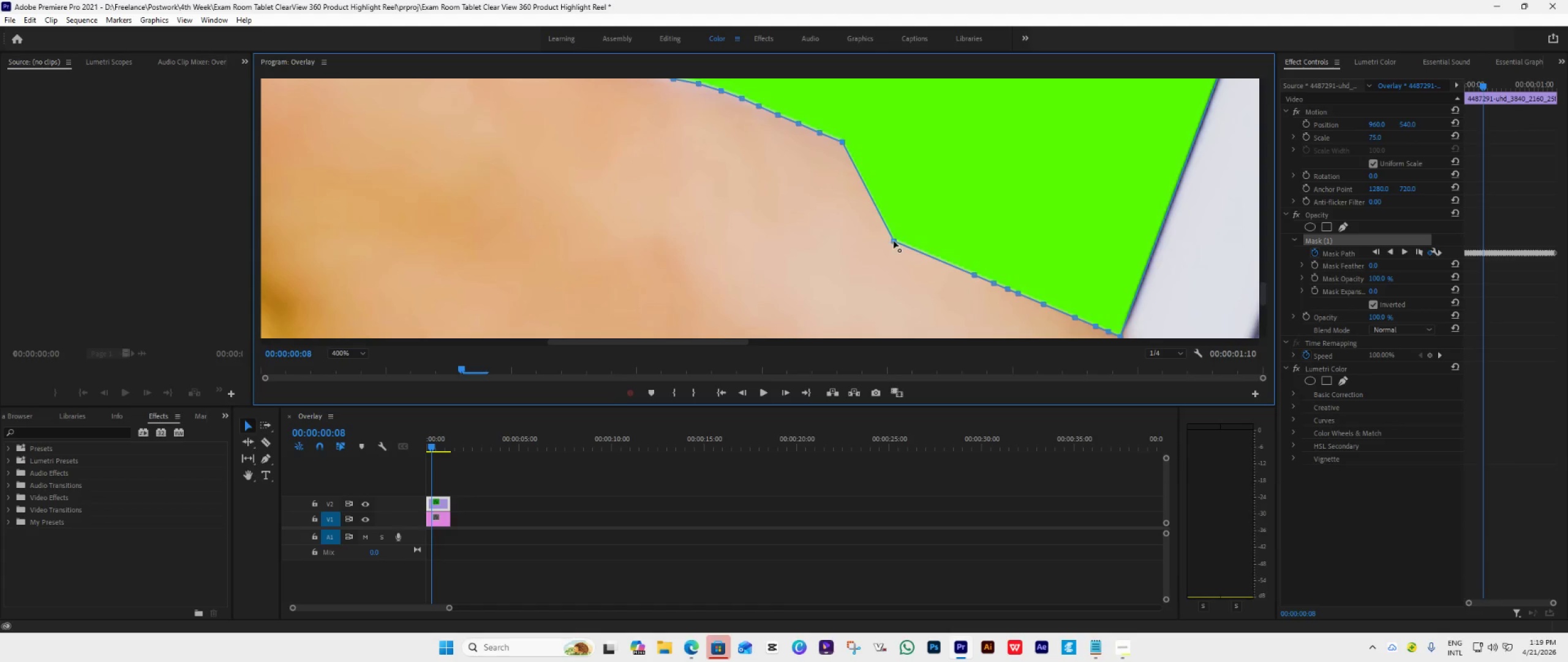 
left_click_drag(start_coordinate=[893, 241], to_coordinate=[864, 149])
 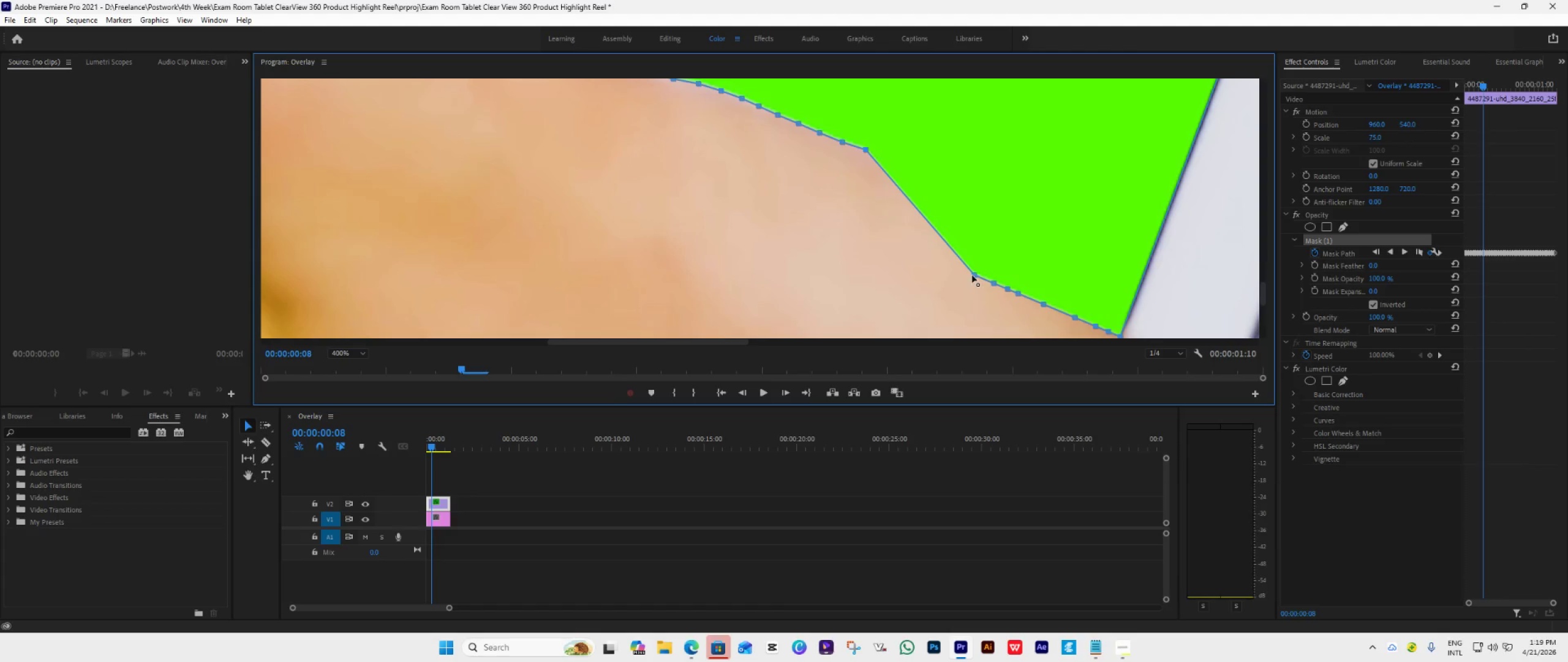 
left_click_drag(start_coordinate=[973, 275], to_coordinate=[888, 161])
 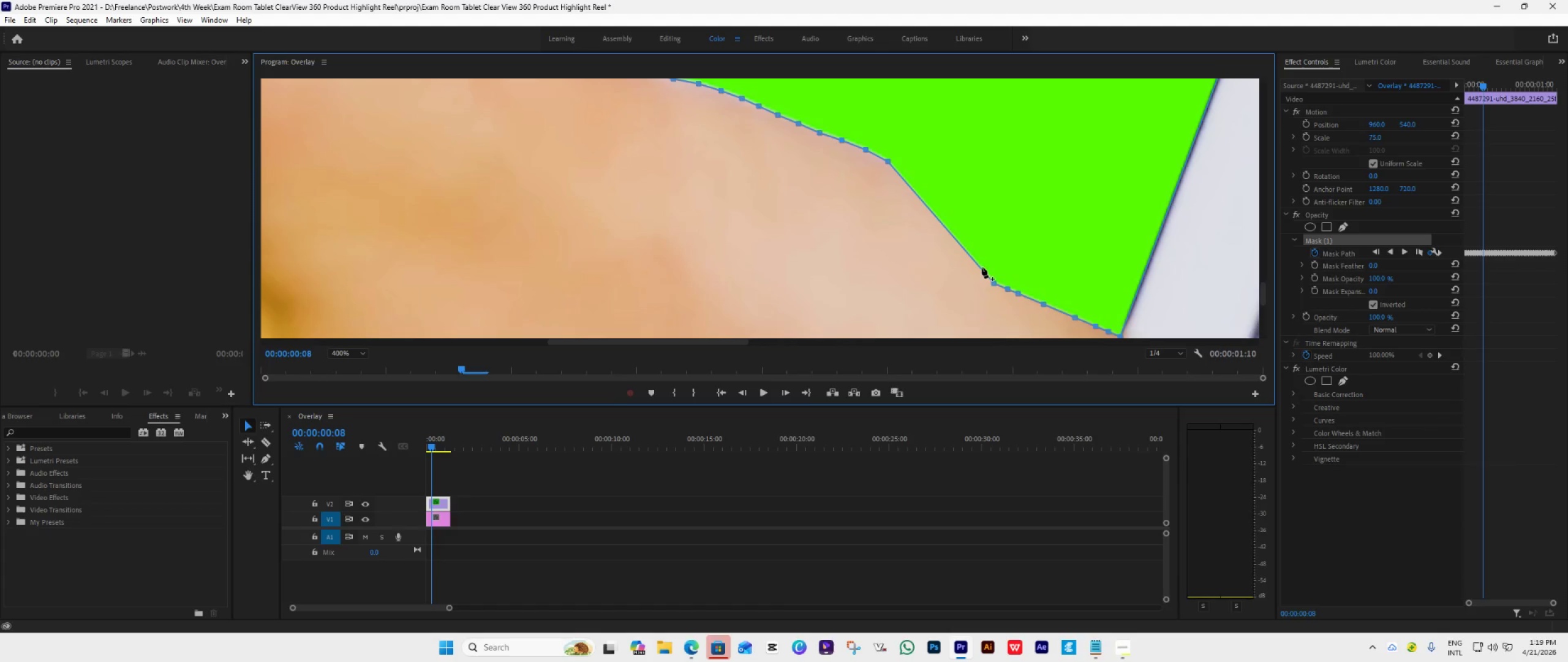 
left_click_drag(start_coordinate=[993, 280], to_coordinate=[912, 170])
 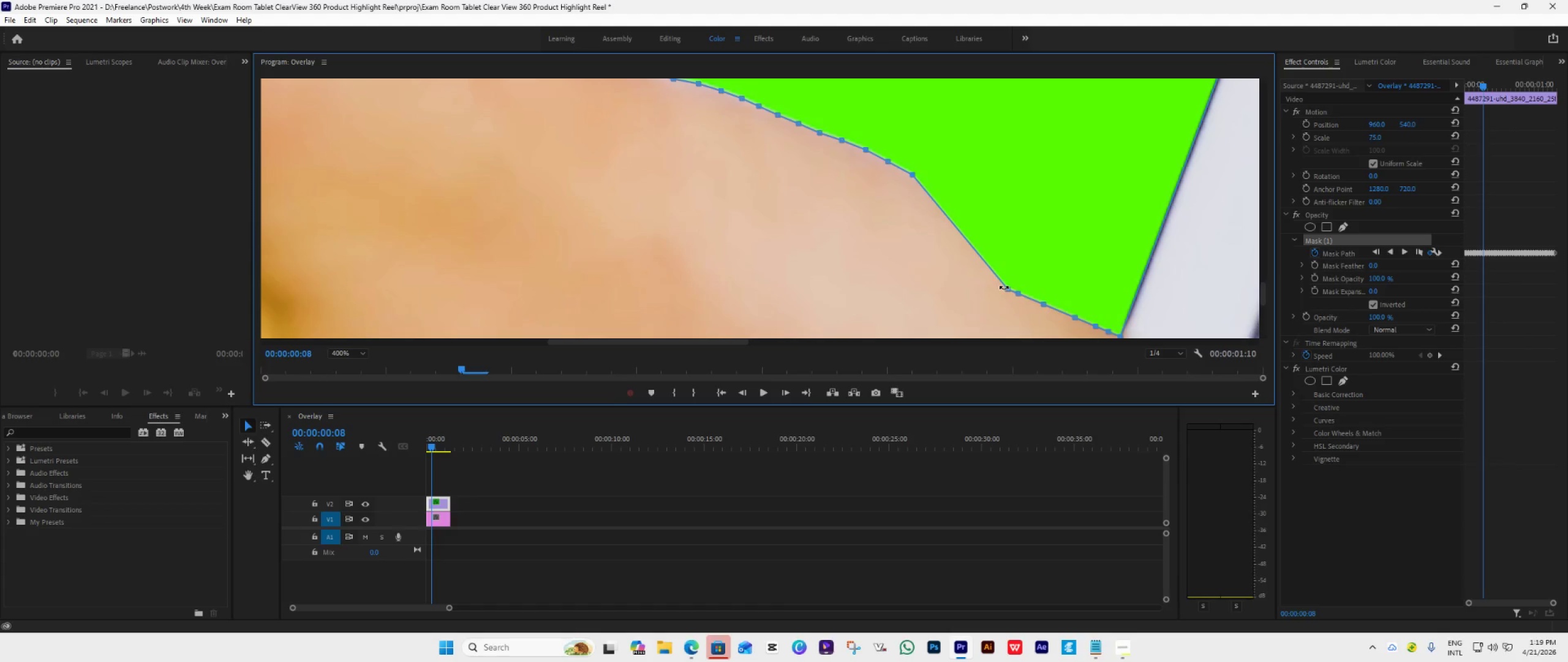 
left_click_drag(start_coordinate=[1008, 289], to_coordinate=[935, 185])
 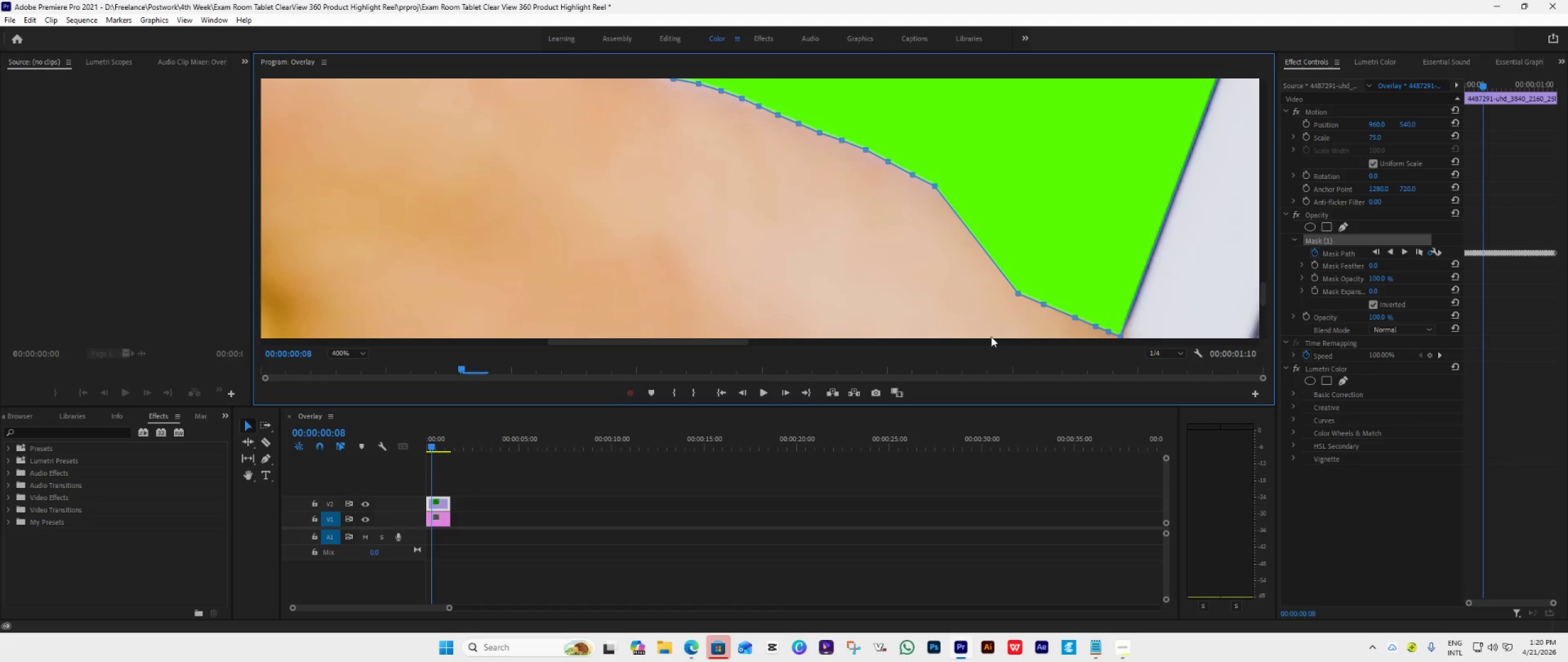 
key(Control+S)
 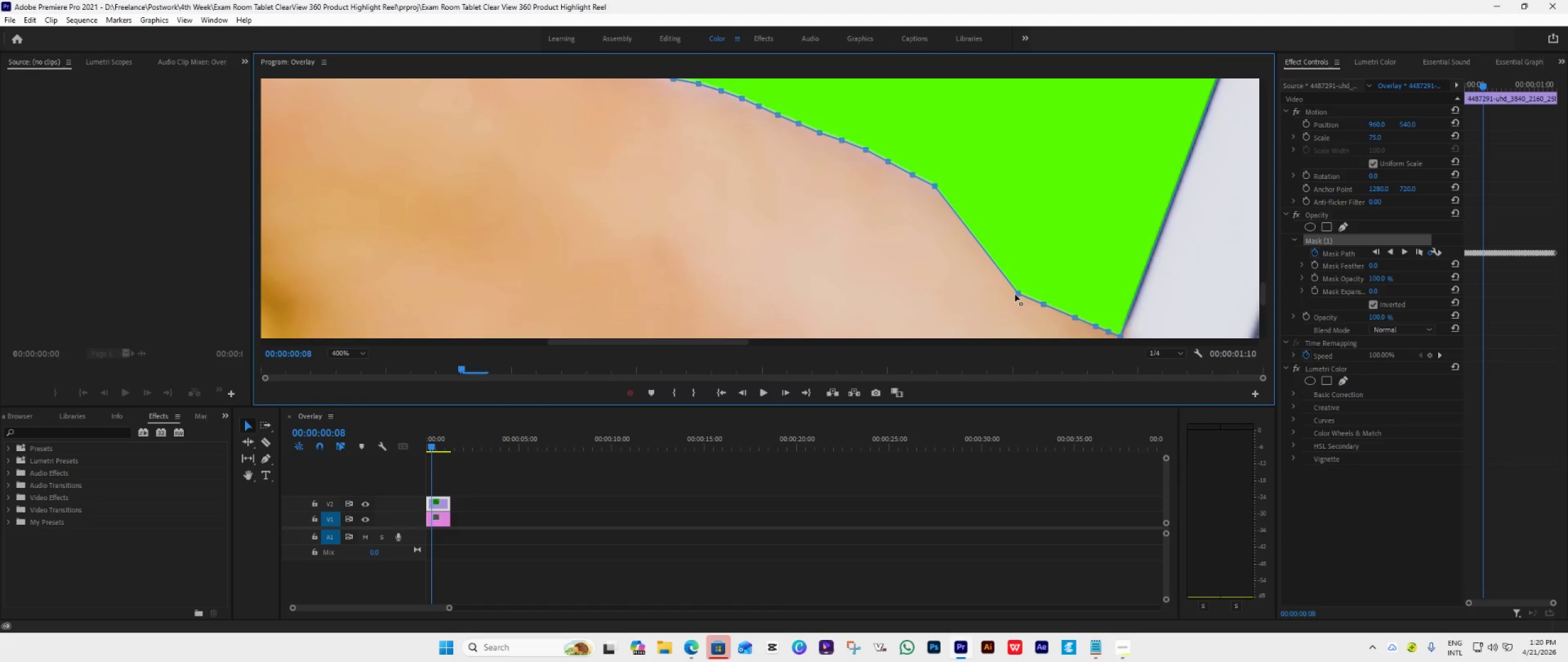 
left_click_drag(start_coordinate=[1018, 294], to_coordinate=[952, 195])
 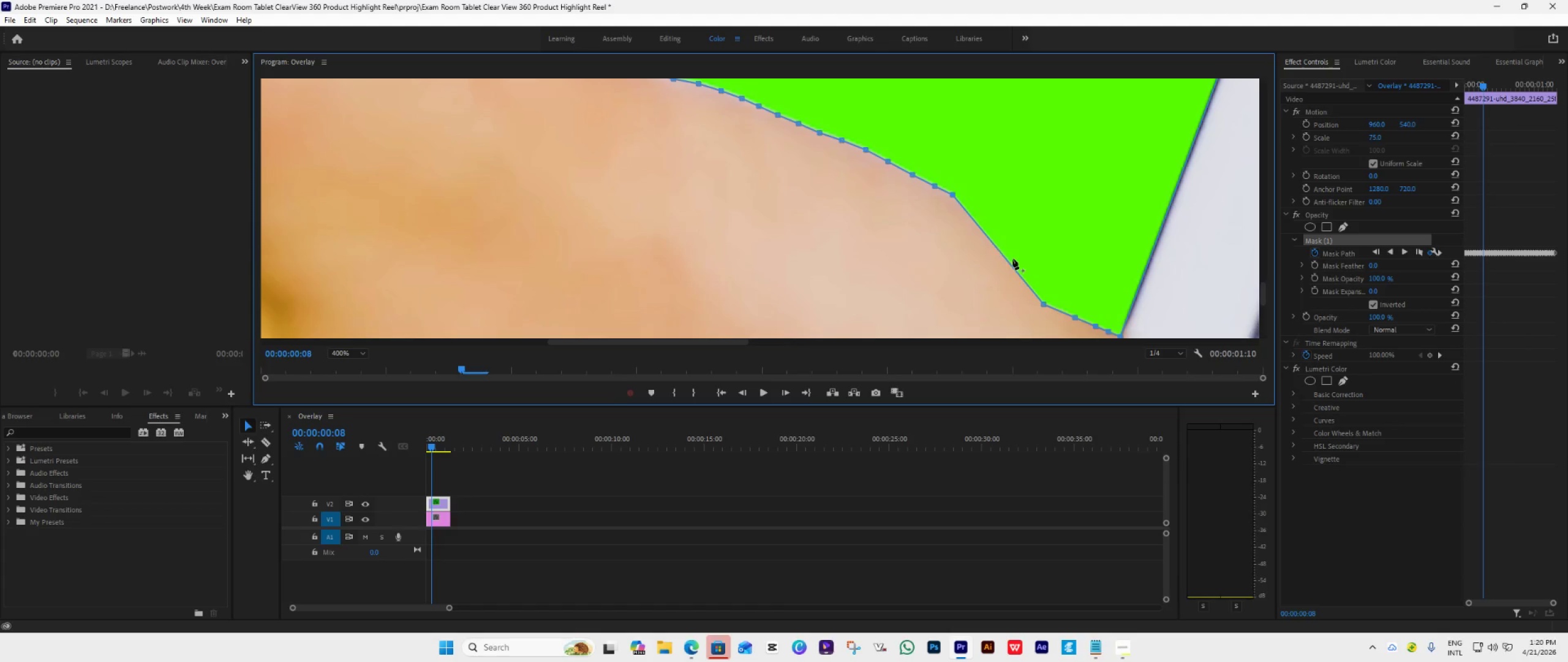 
wait(7.5)
 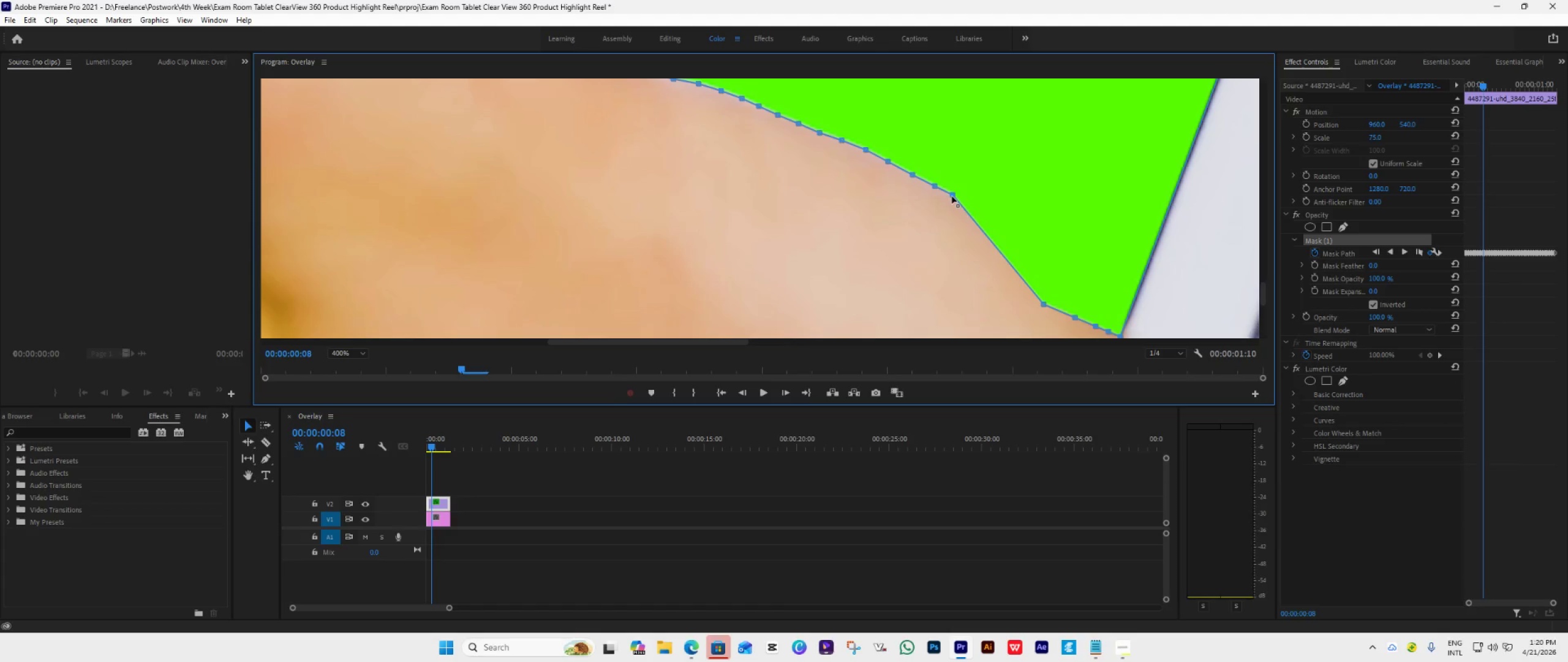 
left_click_drag(start_coordinate=[1045, 302], to_coordinate=[979, 207])
 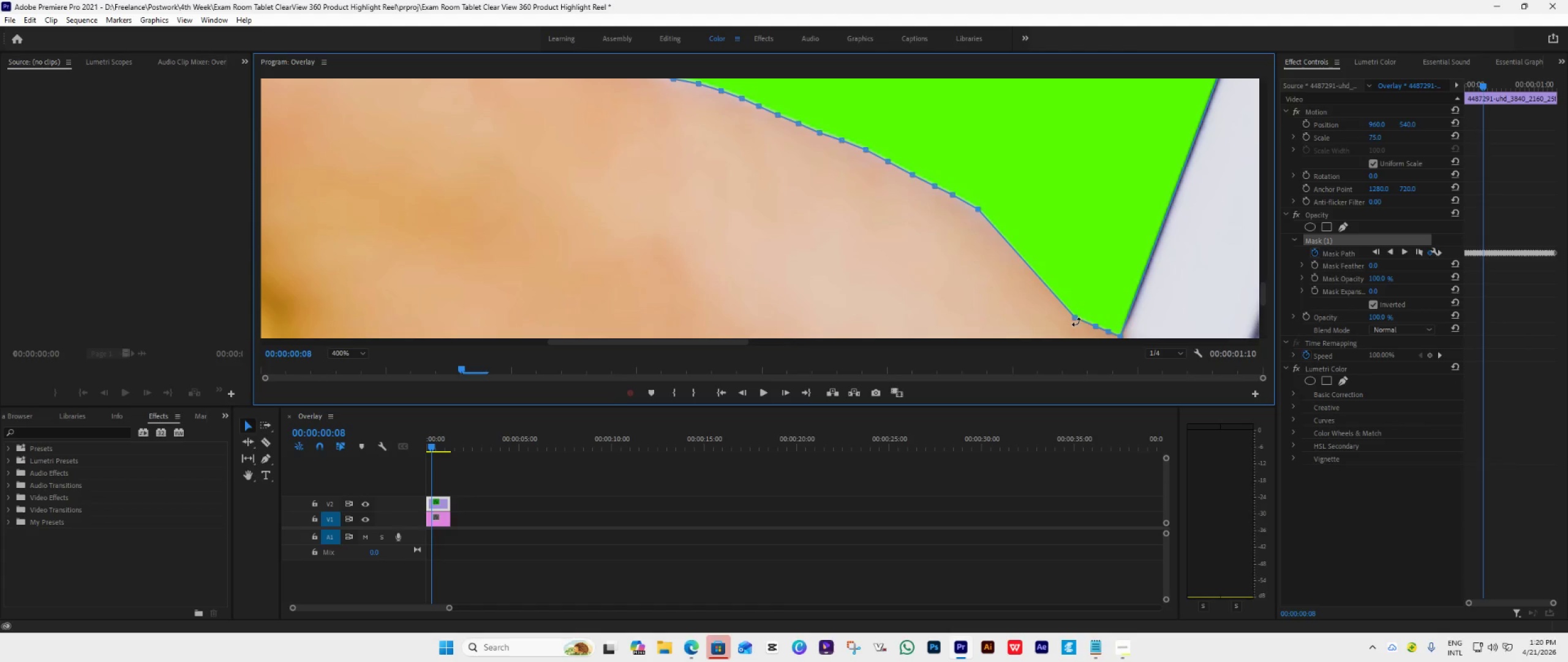 
left_click_drag(start_coordinate=[1075, 318], to_coordinate=[1002, 228])
 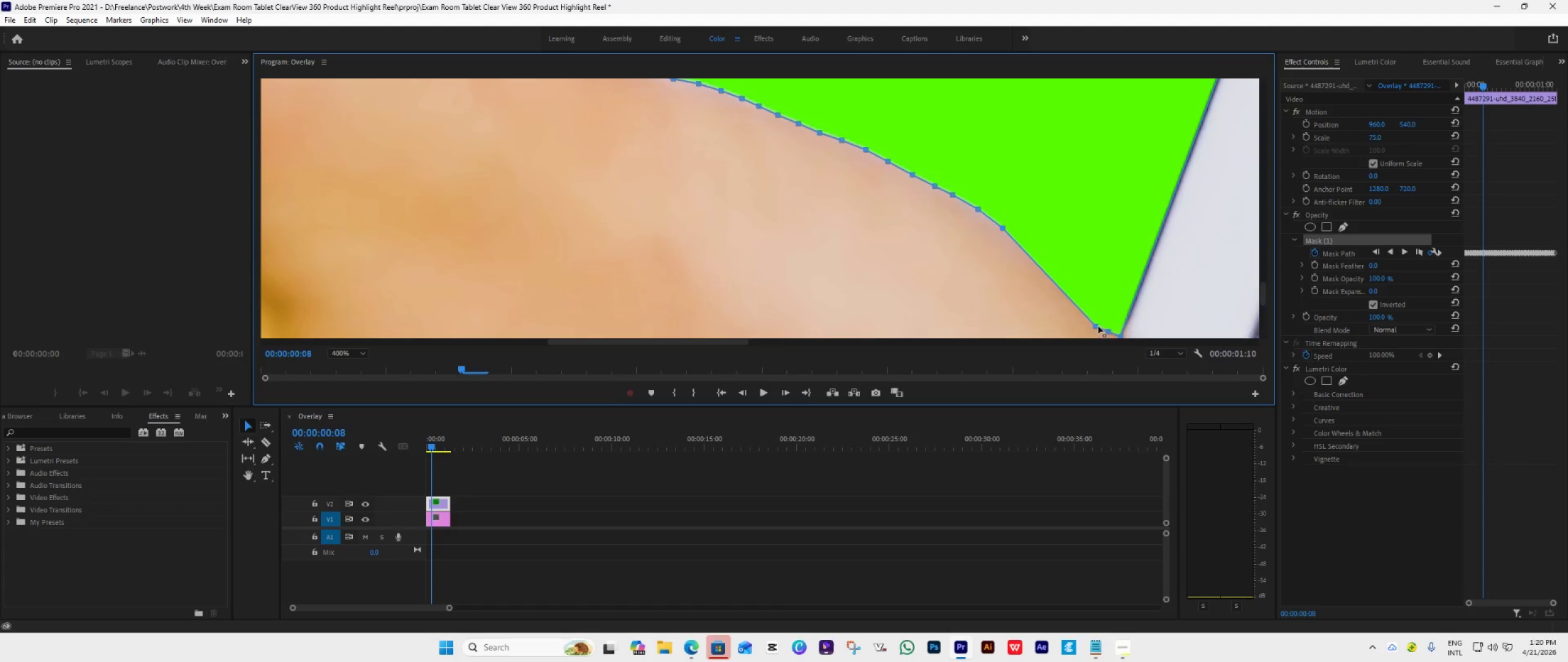 
left_click_drag(start_coordinate=[1097, 325], to_coordinate=[1025, 242])
 